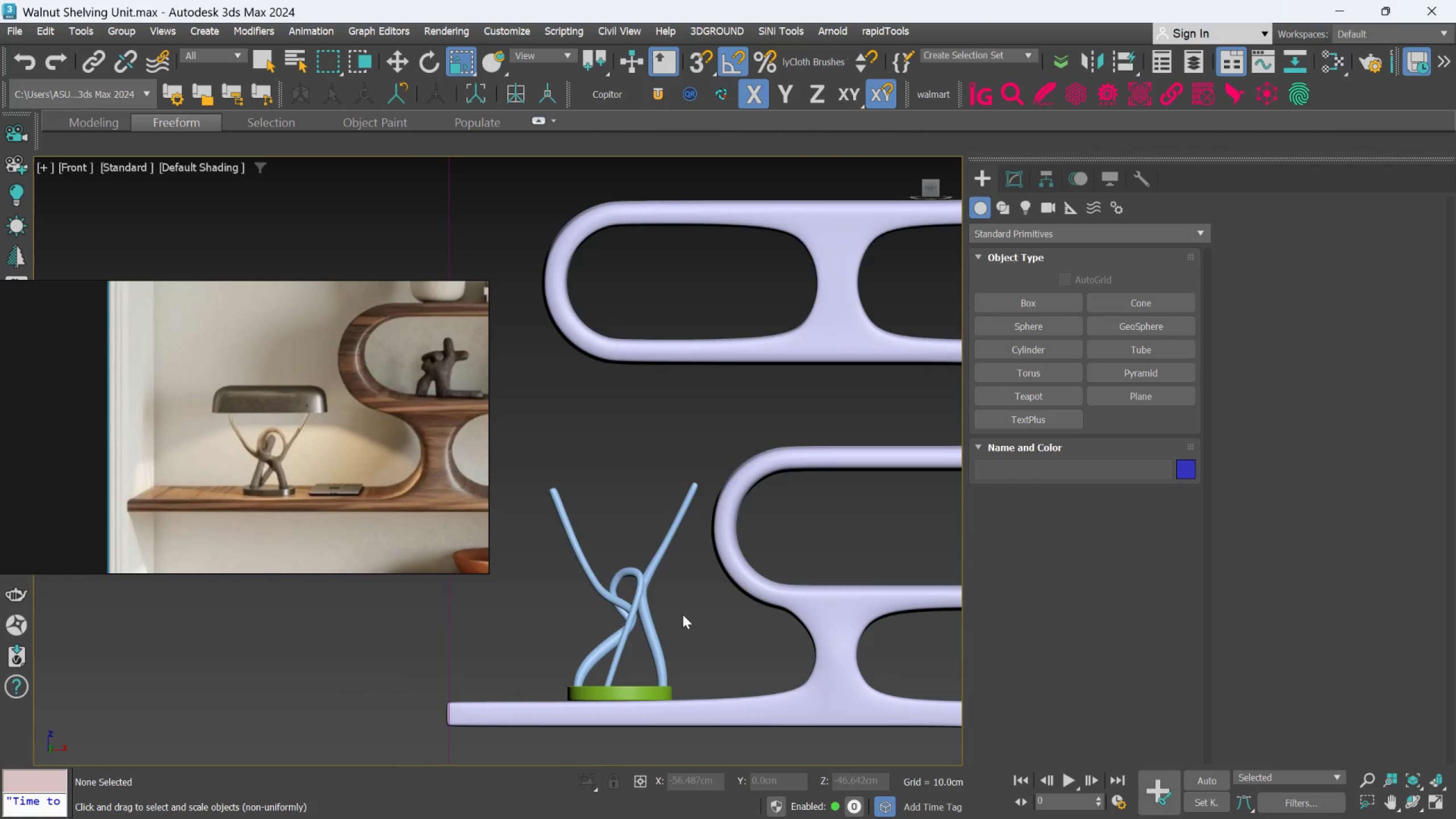 
left_click([1020, 177])
 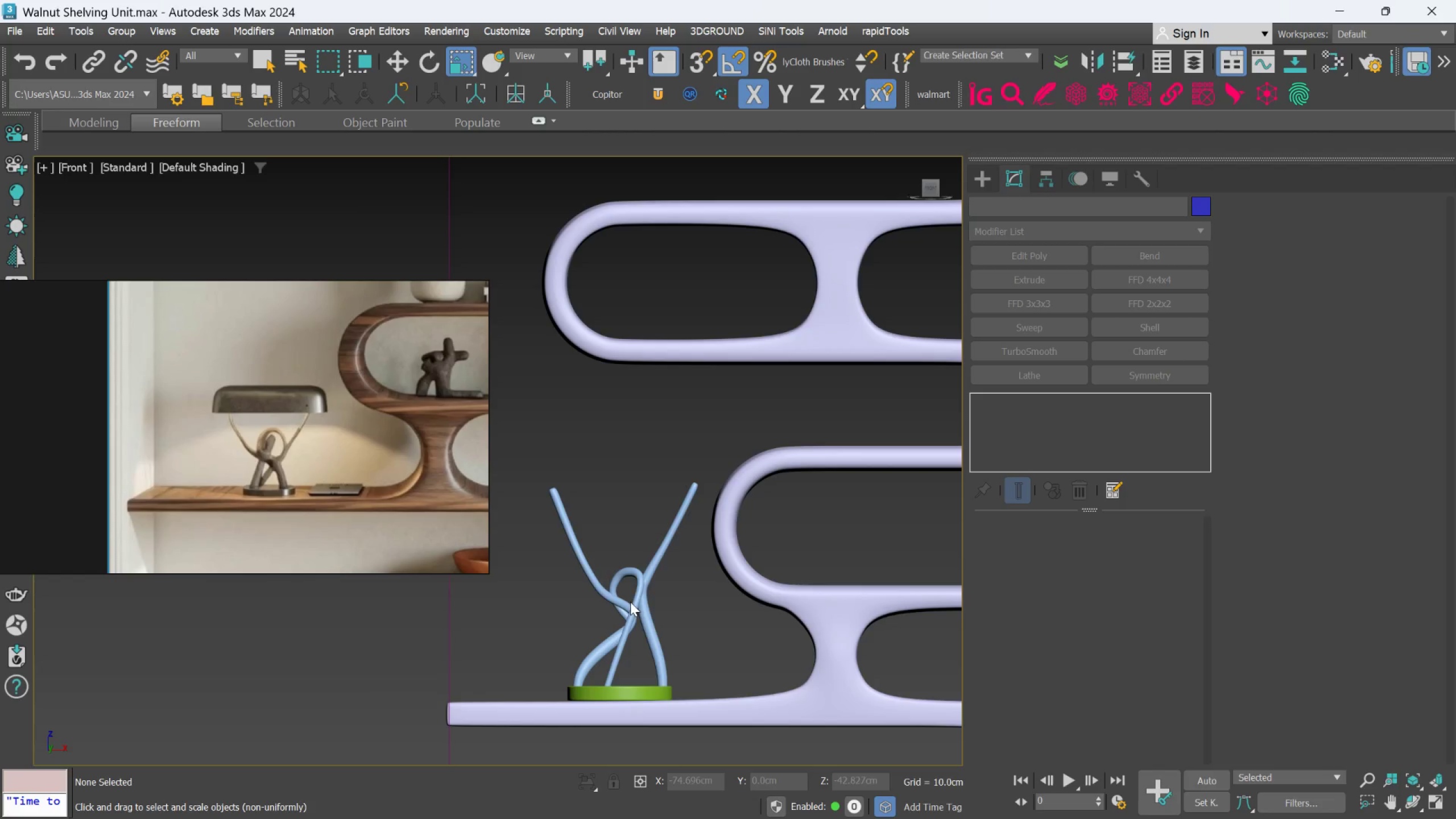 
left_click([635, 605])
 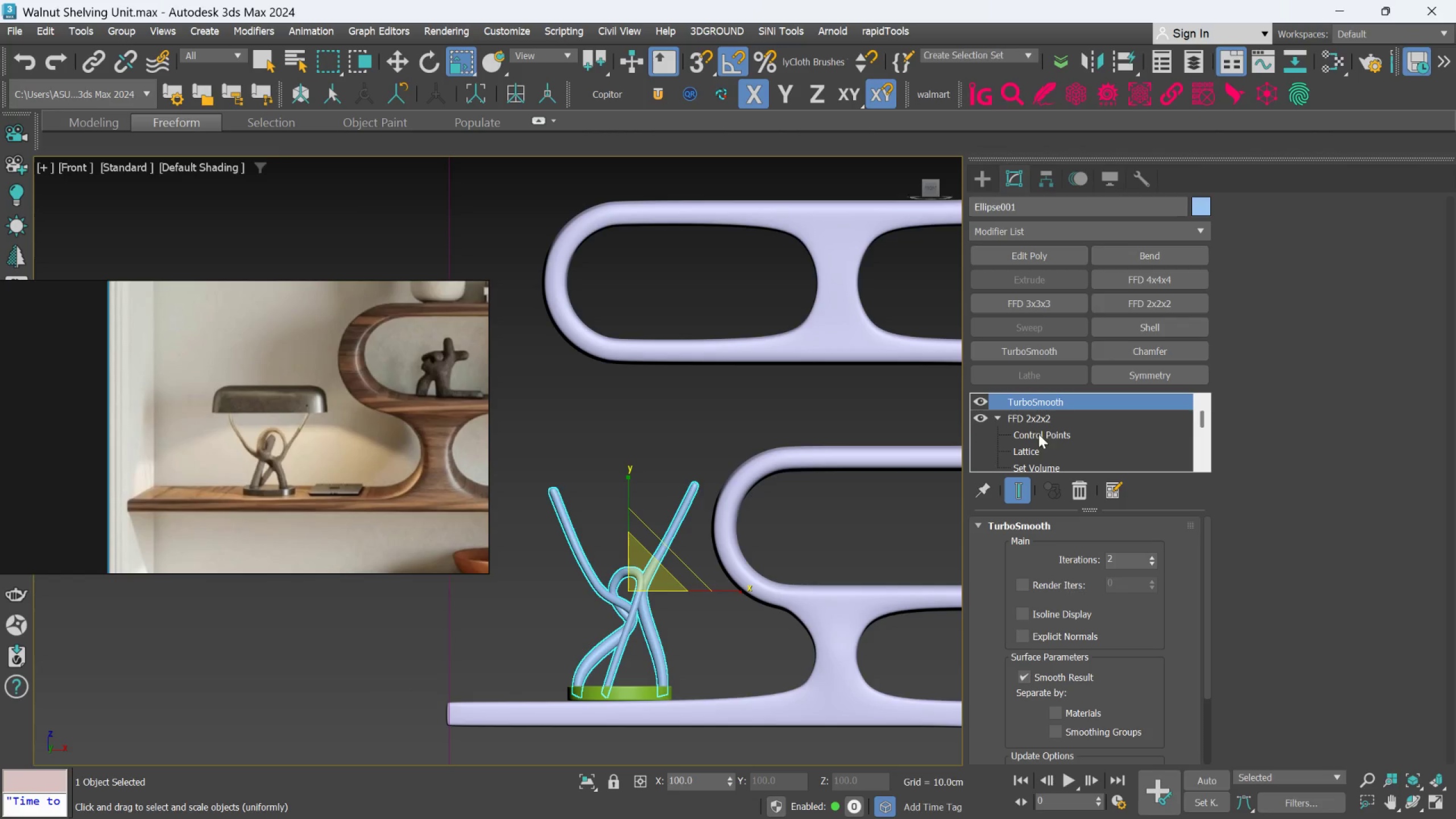 
left_click([1037, 418])
 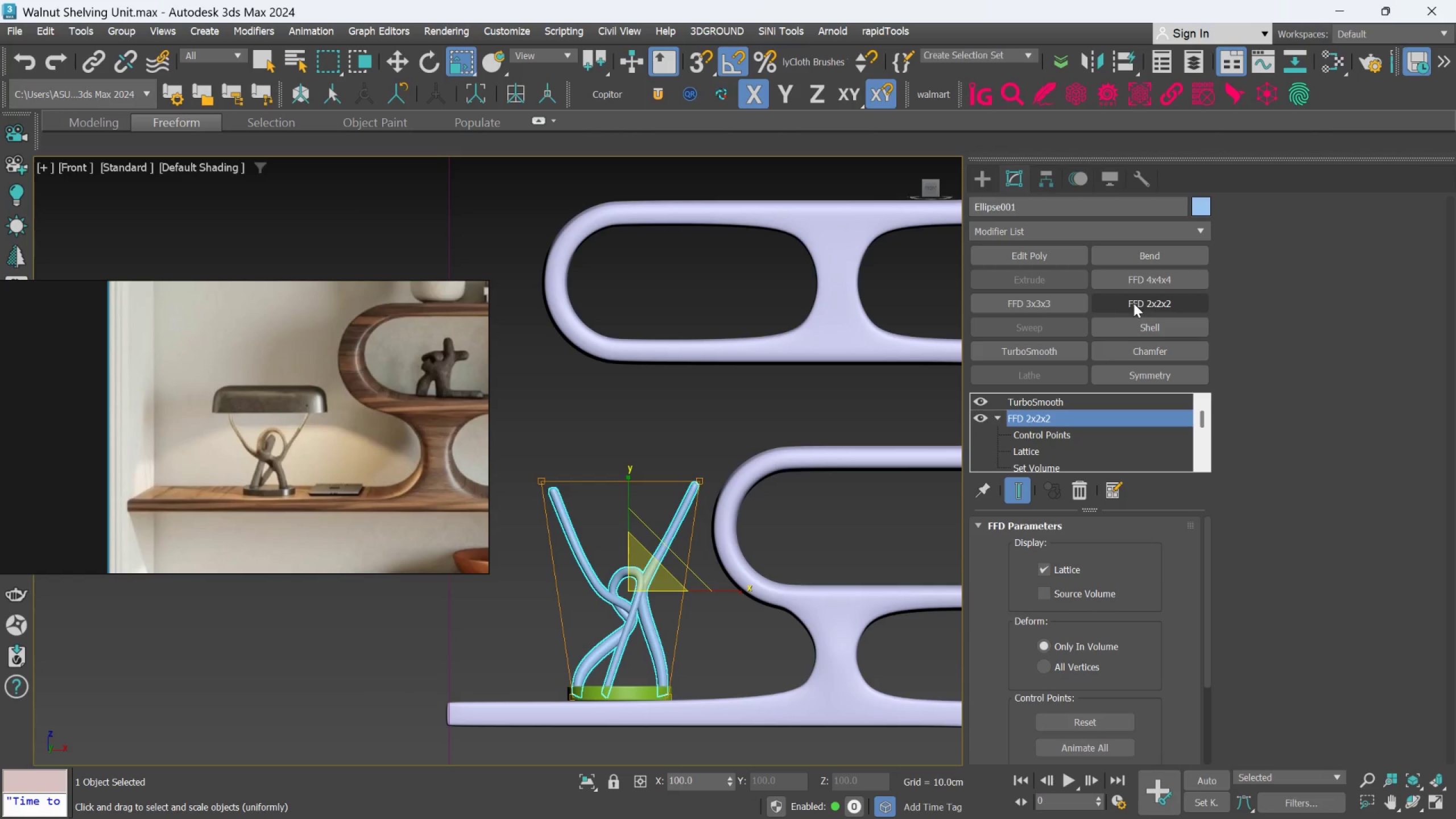 
left_click([1136, 300])
 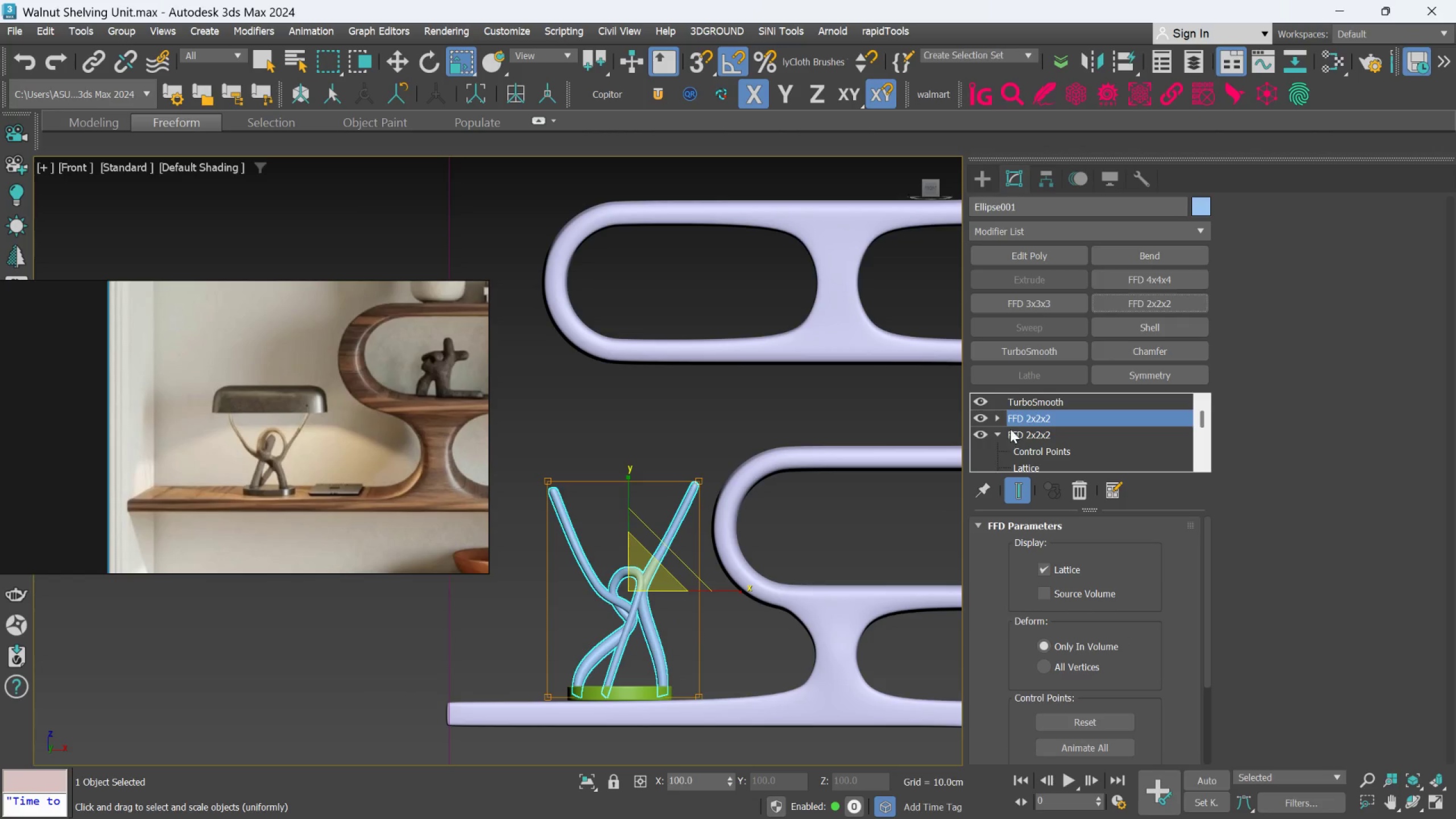 
double_click([1017, 433])
 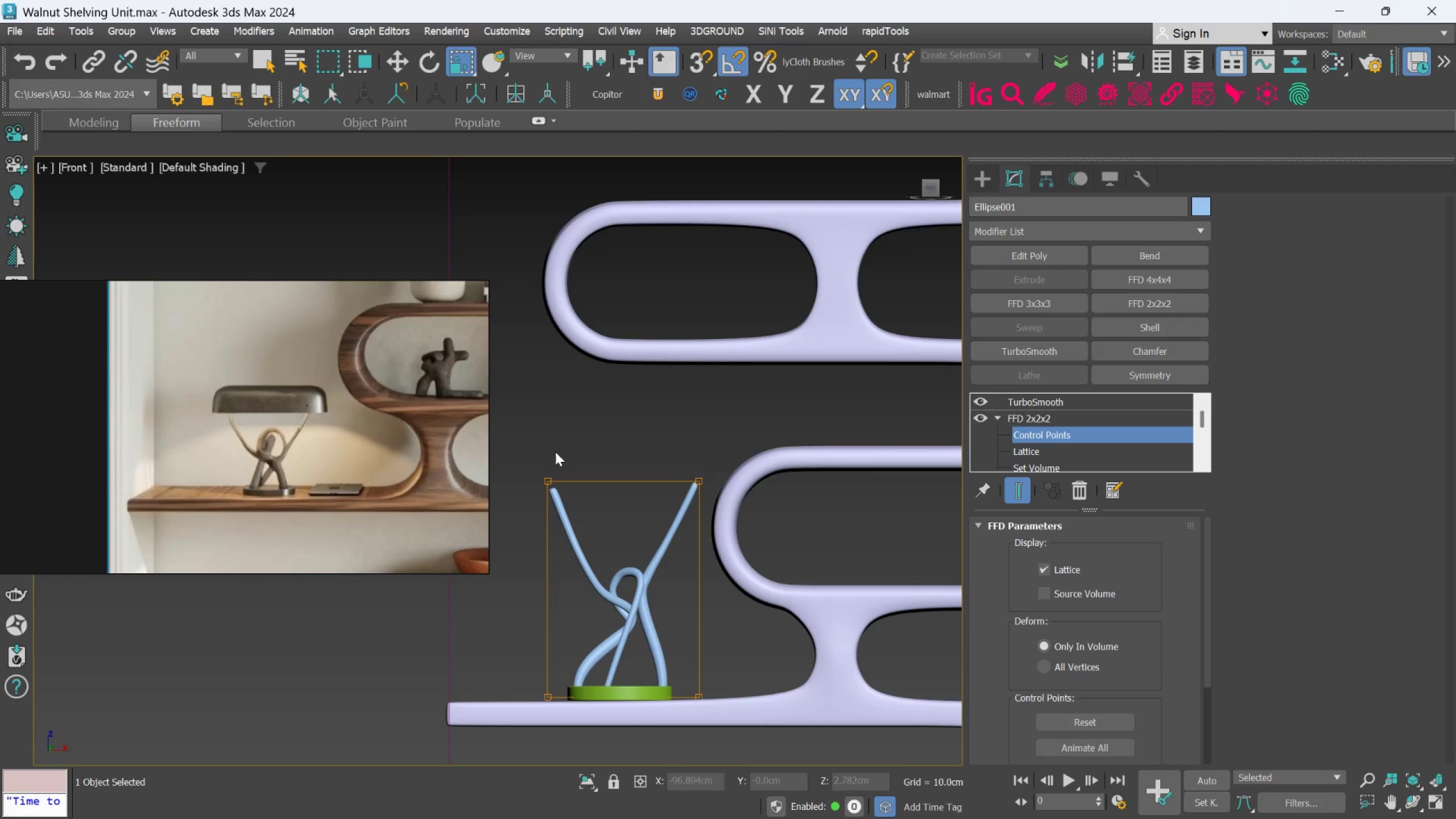 
left_click_drag(start_coordinate=[519, 441], to_coordinate=[809, 534])
 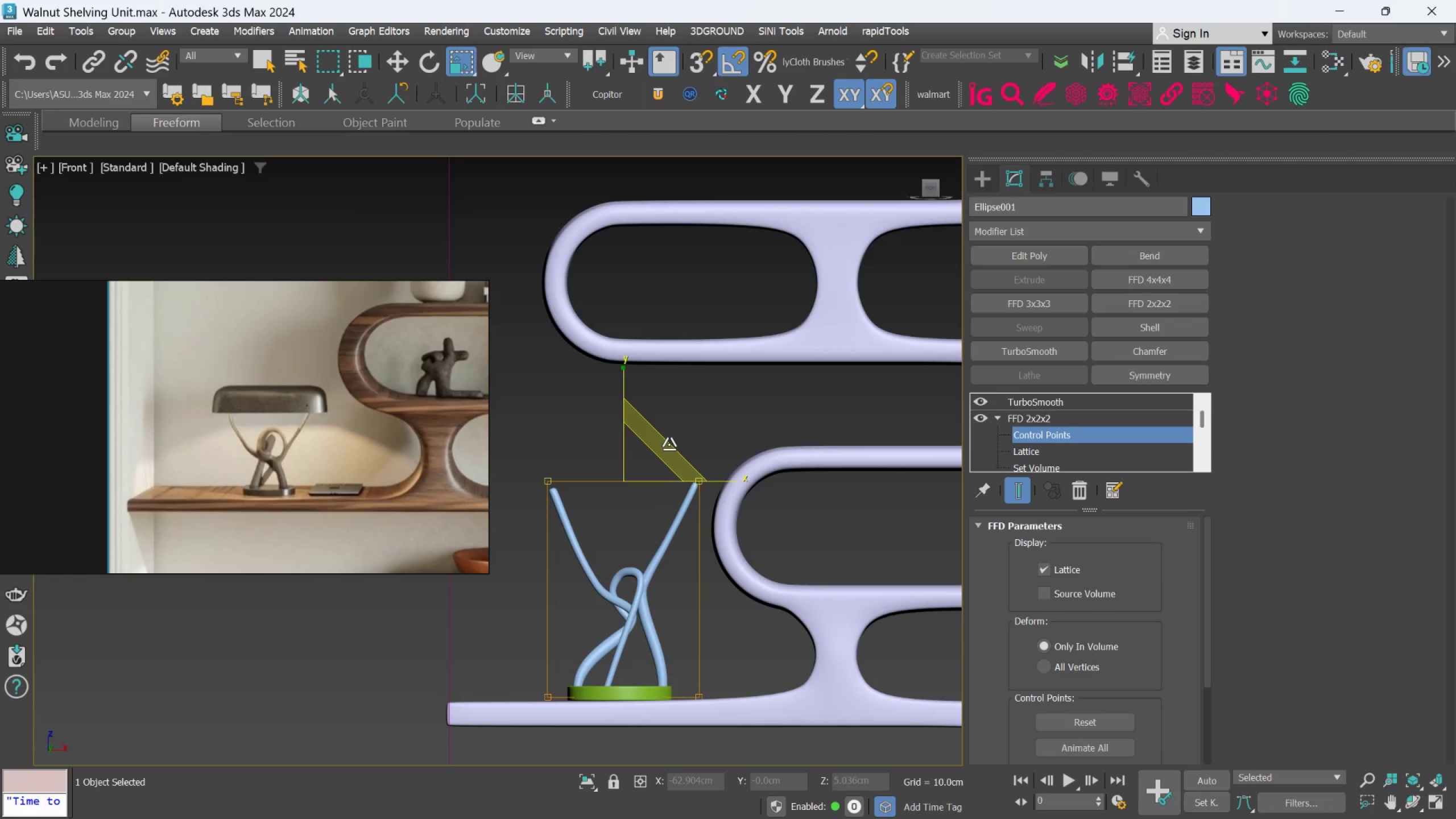 
key(W)
 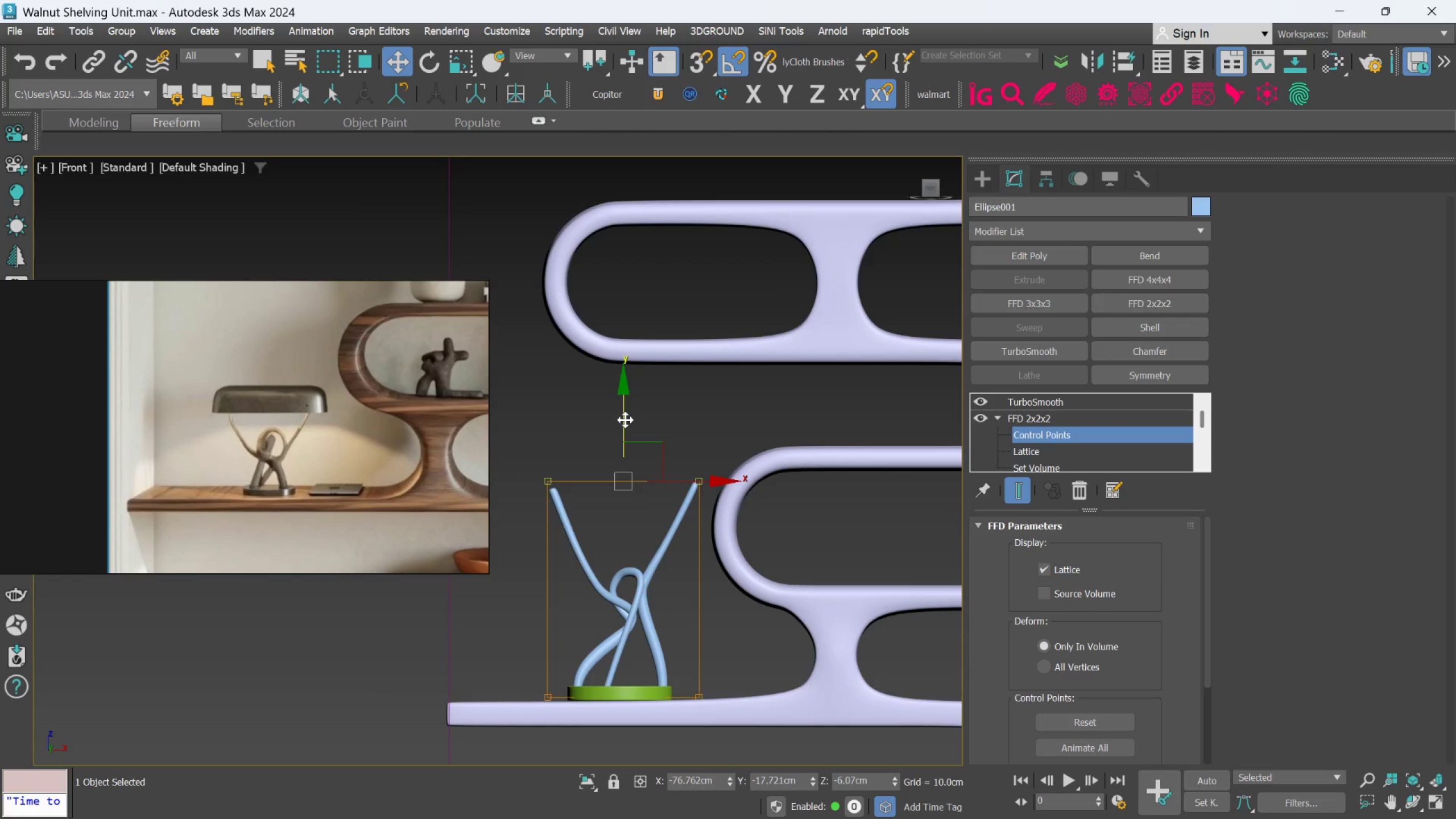 
left_click_drag(start_coordinate=[625, 420], to_coordinate=[619, 479])
 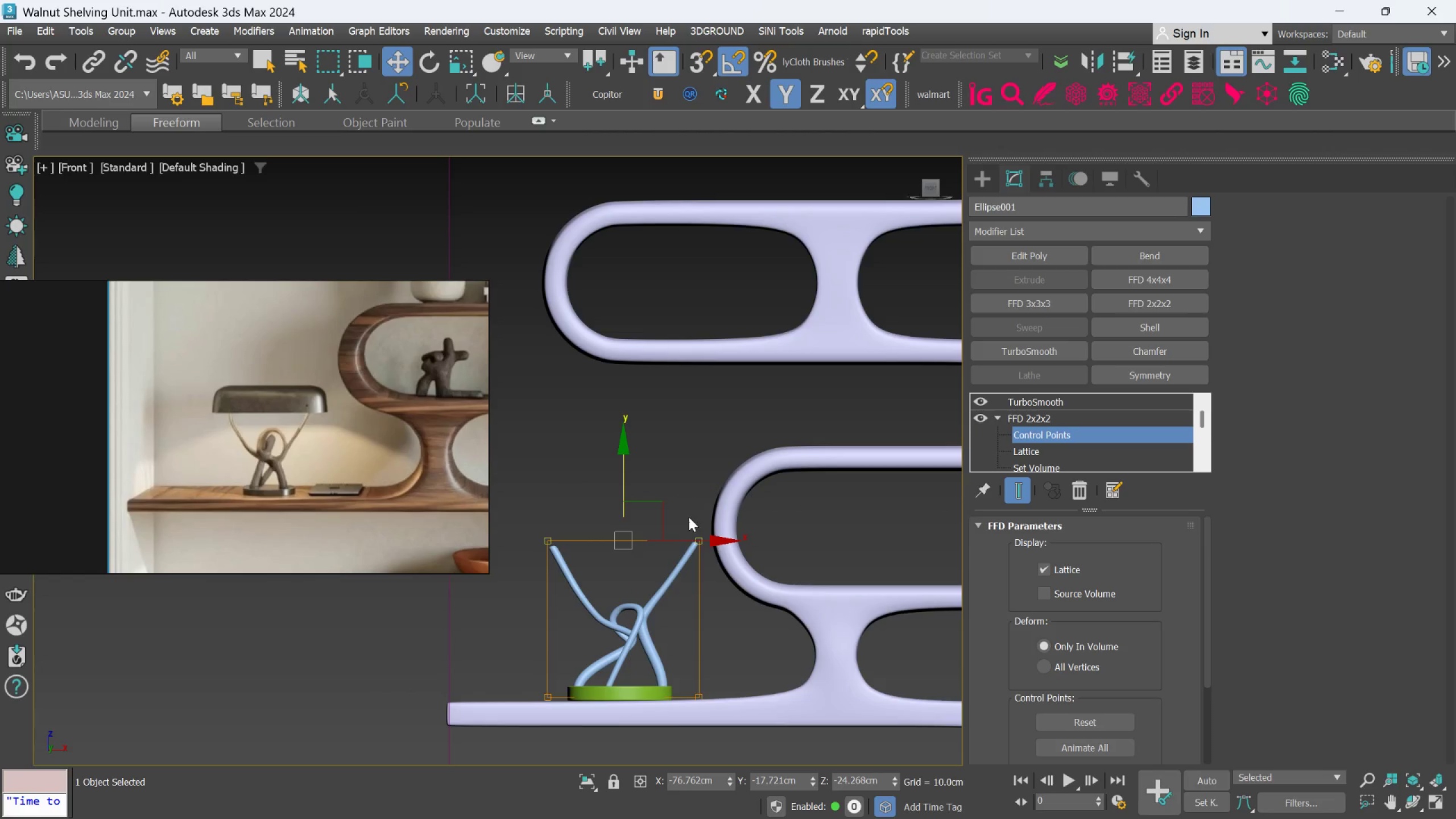 
hold_key(key=AltLeft, duration=3.67)
 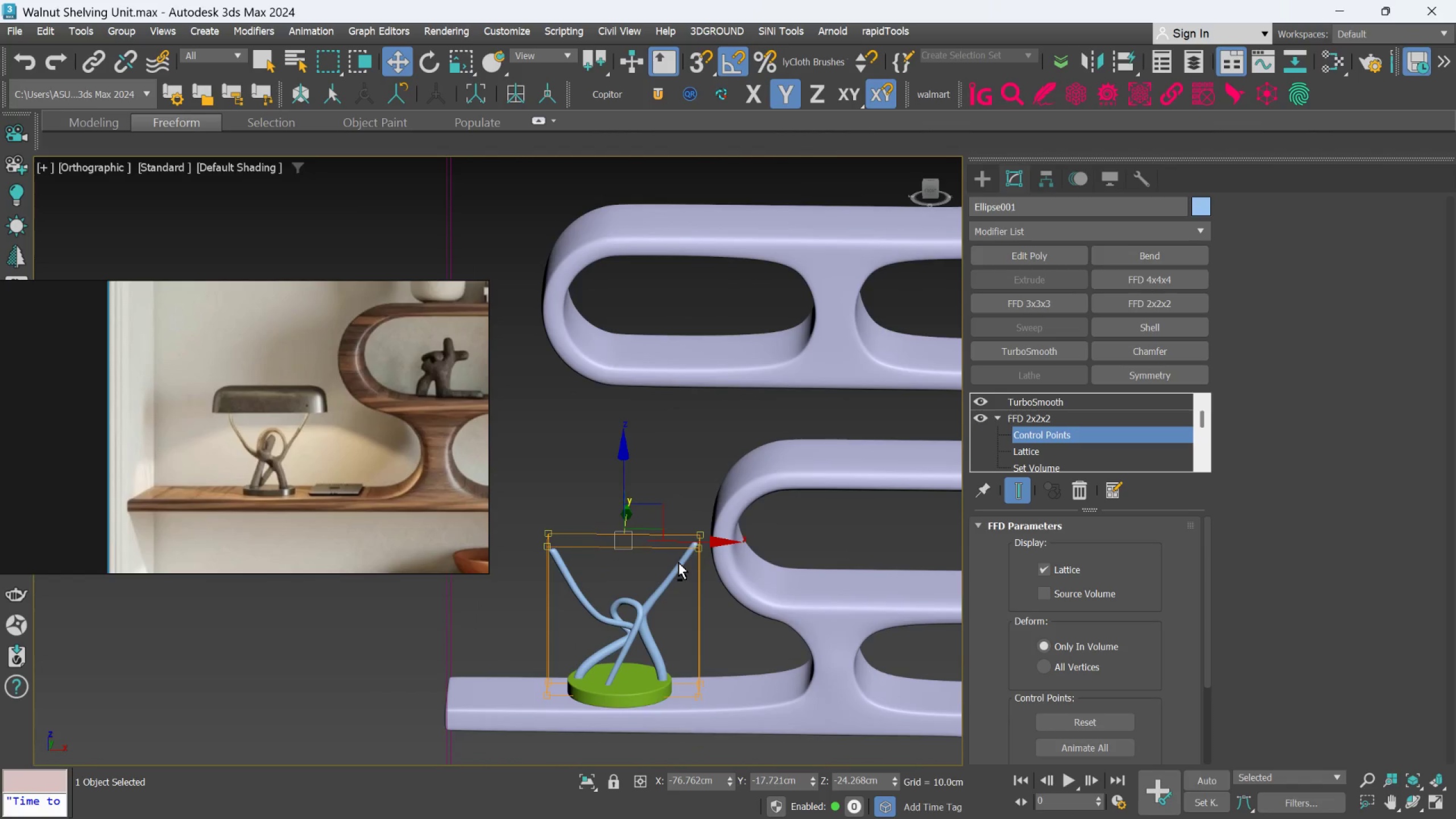 
hold_key(key=AltLeft, duration=0.32)
 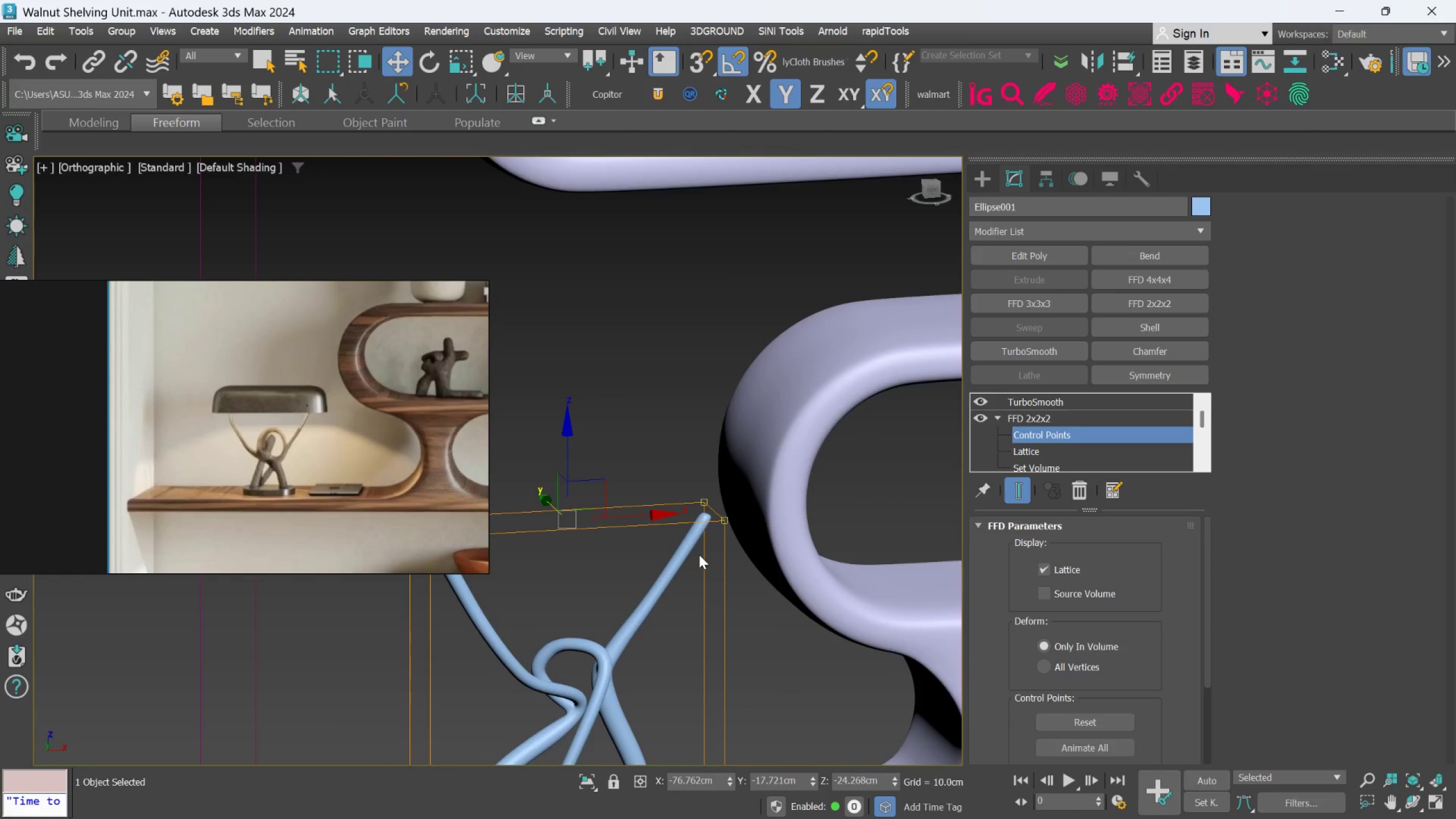 
scroll: coordinate [680, 561], scroll_direction: up, amount: 2.0
 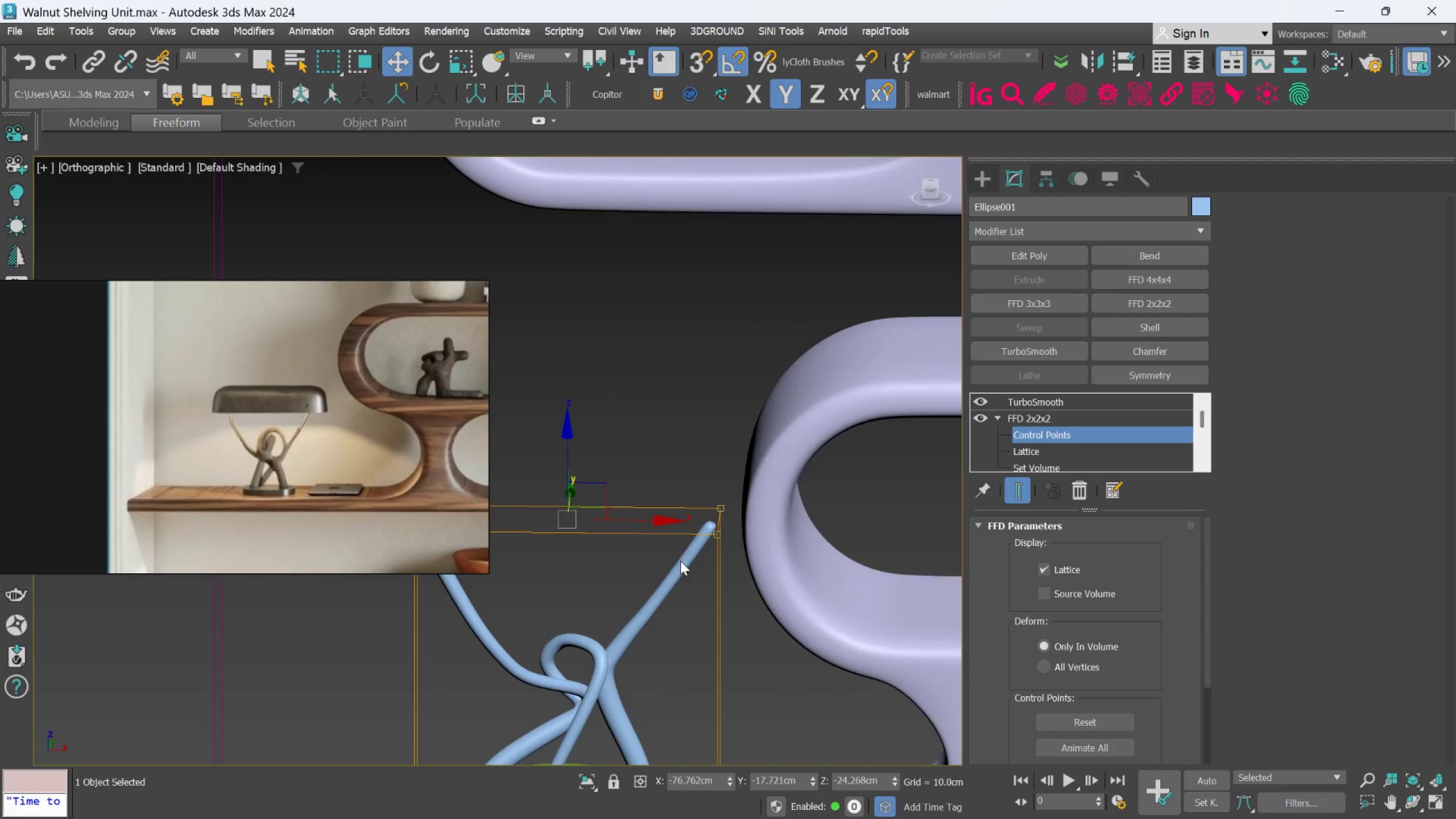 
key(Alt+AltLeft)
 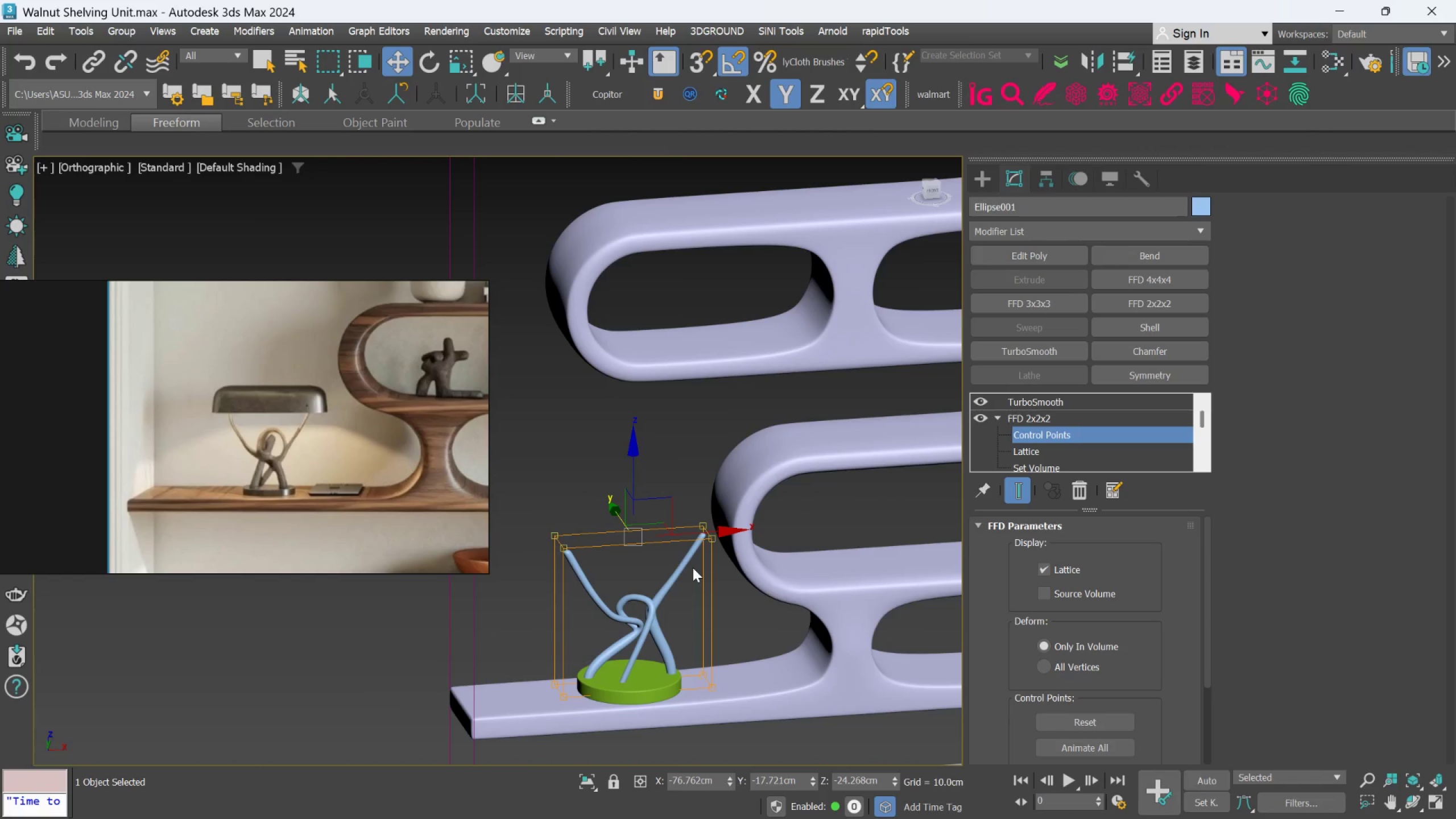 
scroll: coordinate [699, 555], scroll_direction: down, amount: 2.0
 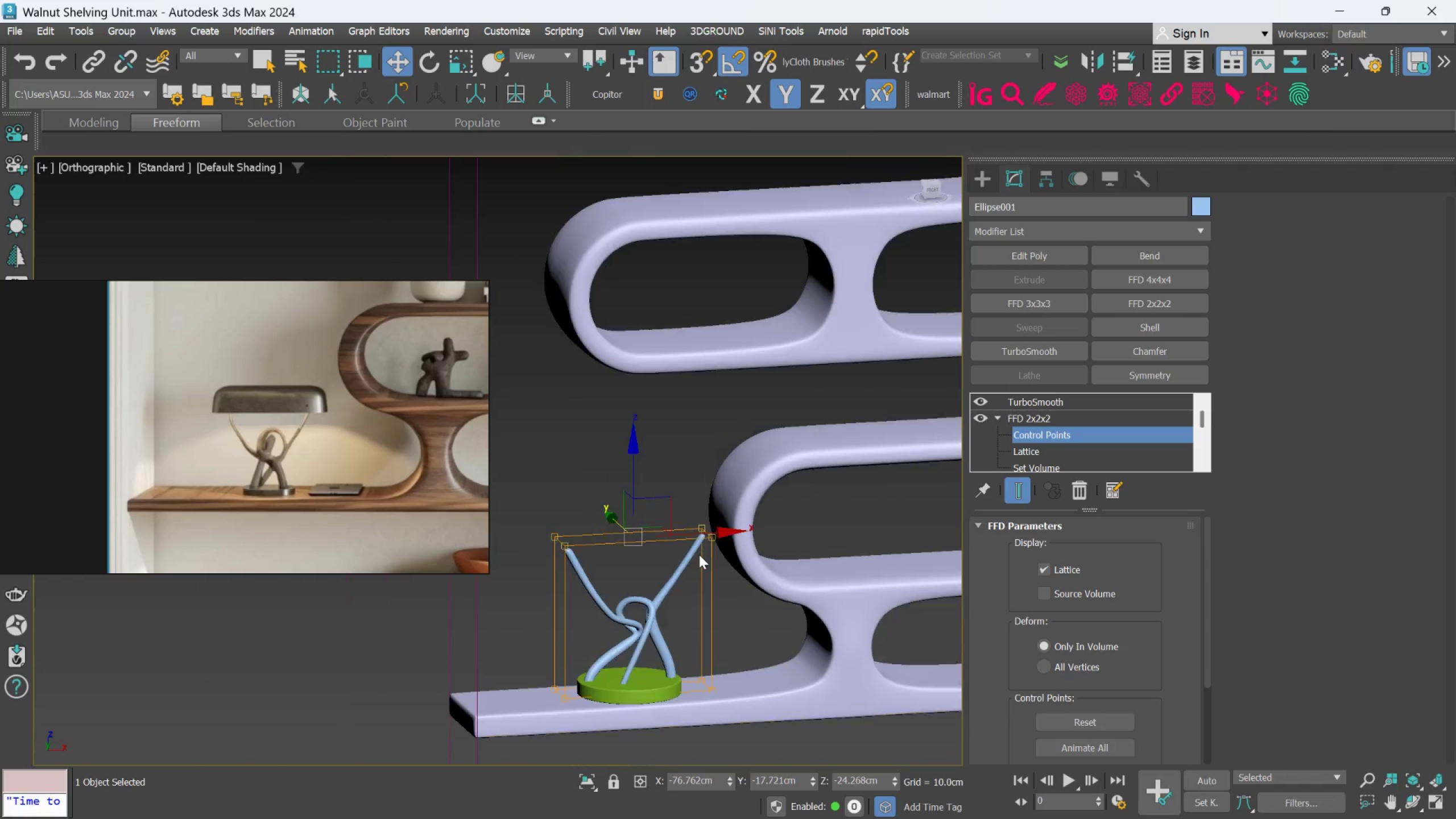 
hold_key(key=AltLeft, duration=0.51)
 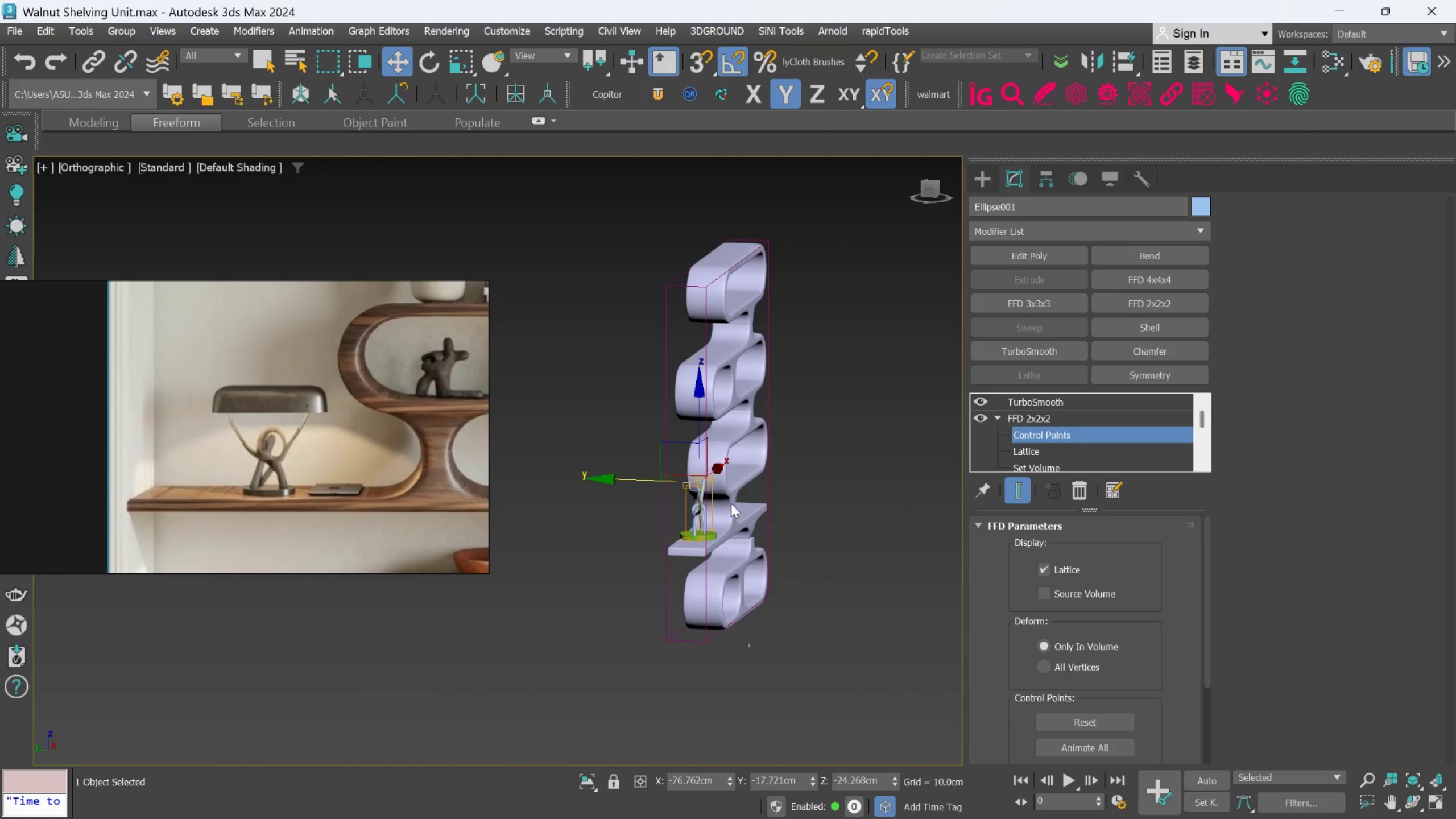 
scroll: coordinate [727, 464], scroll_direction: down, amount: 3.0
 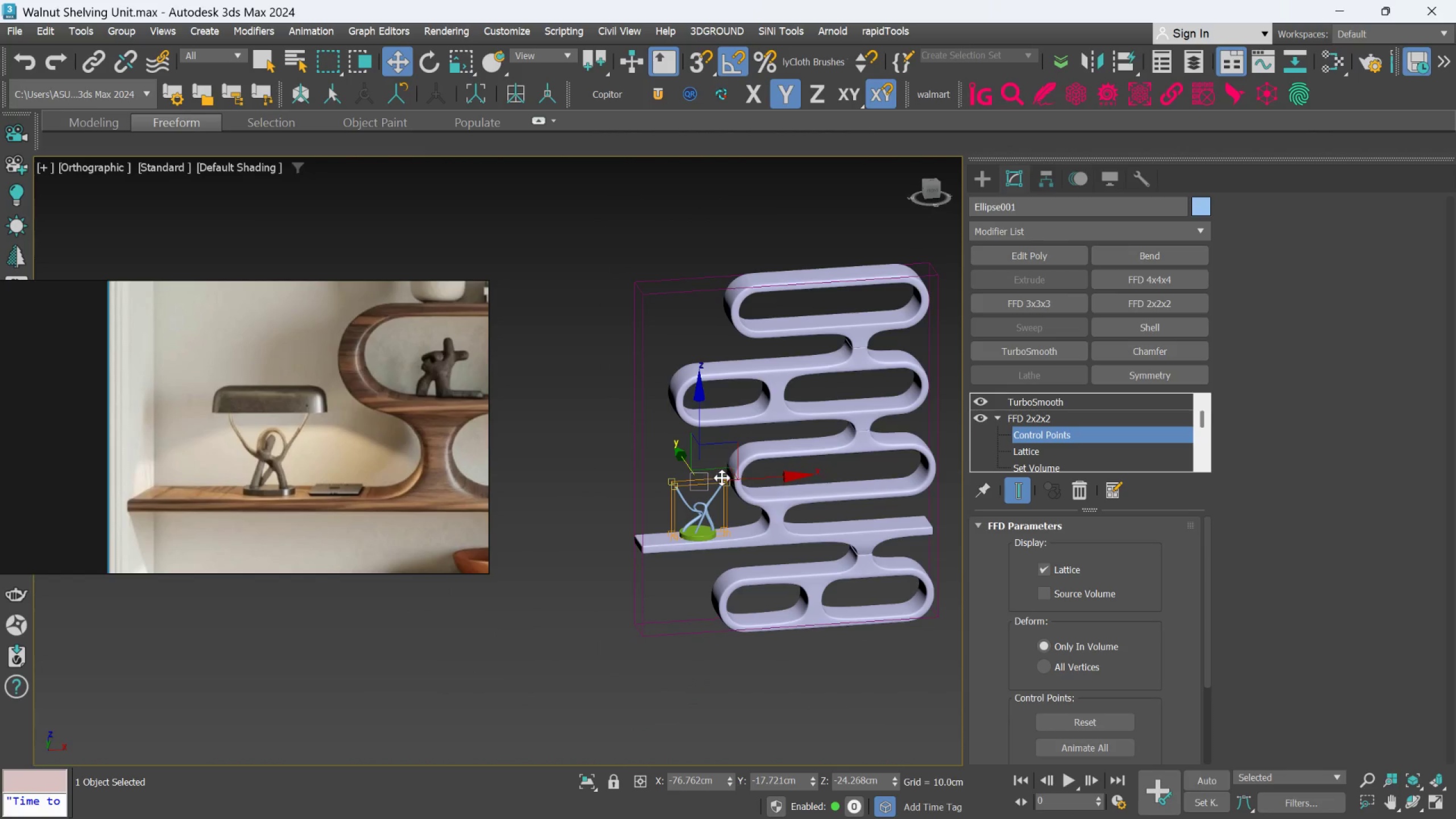 
hold_key(key=AltLeft, duration=0.56)
 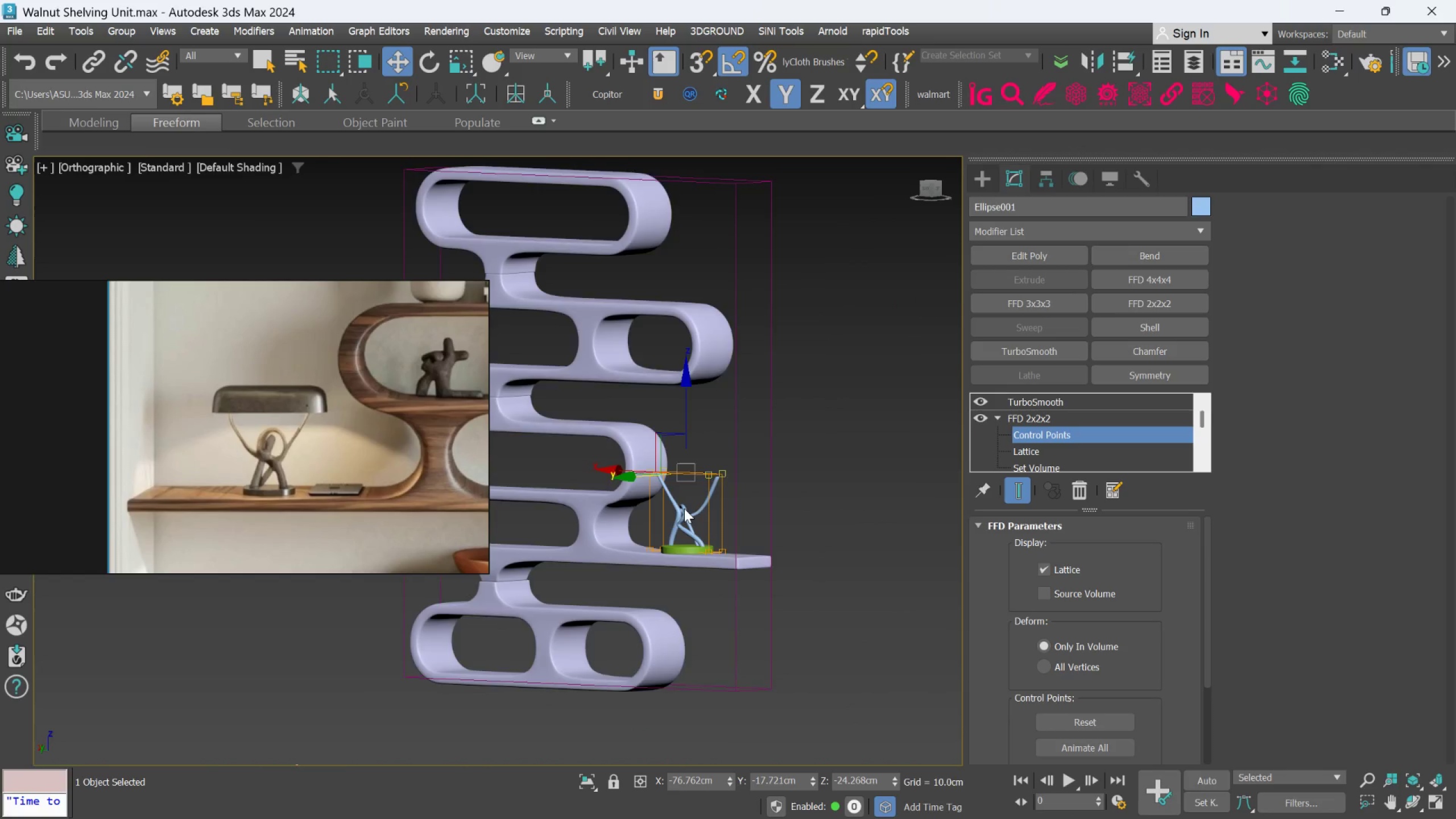 
scroll: coordinate [731, 503], scroll_direction: up, amount: 1.0
 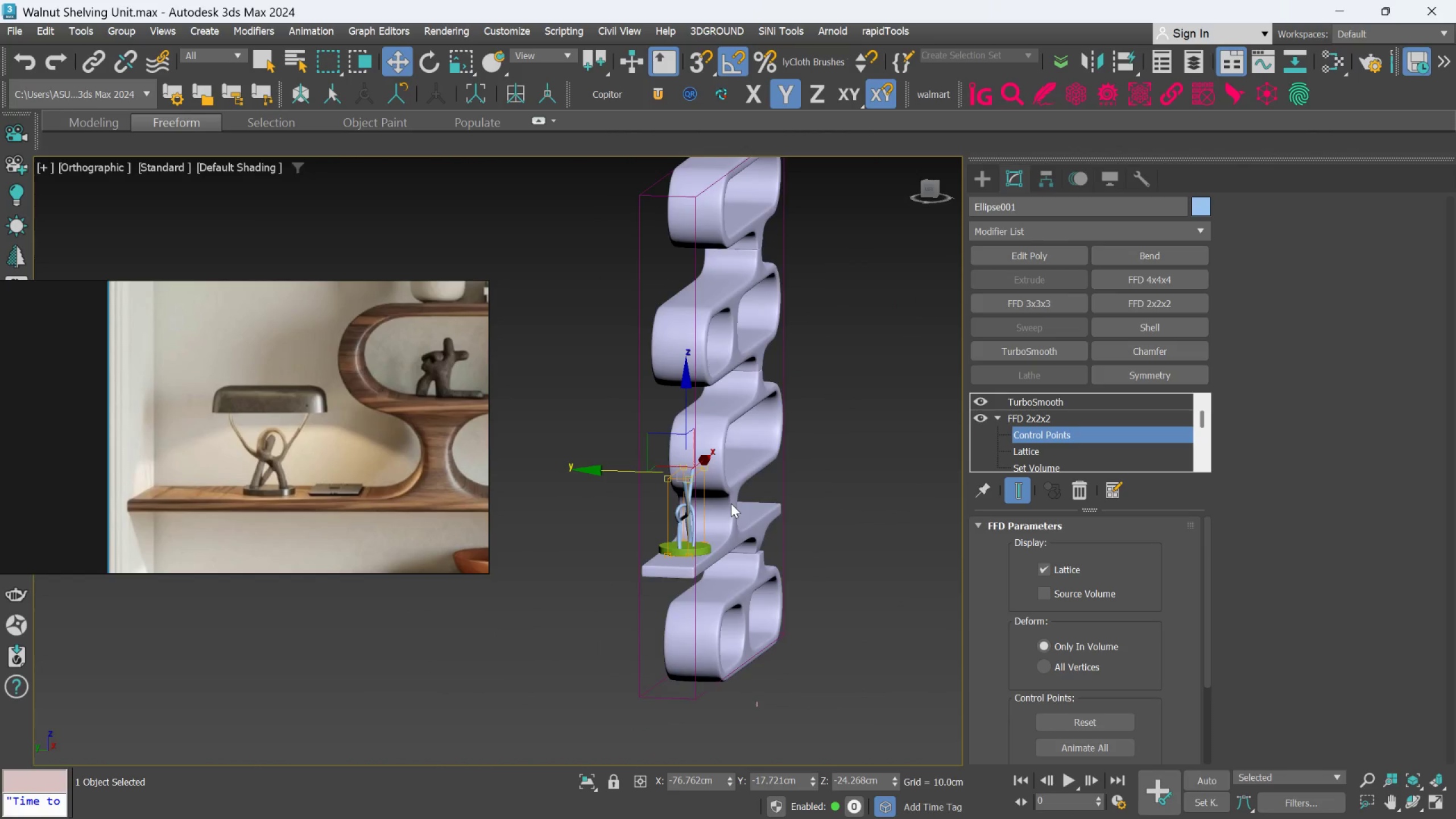 
hold_key(key=AltLeft, duration=2.14)
 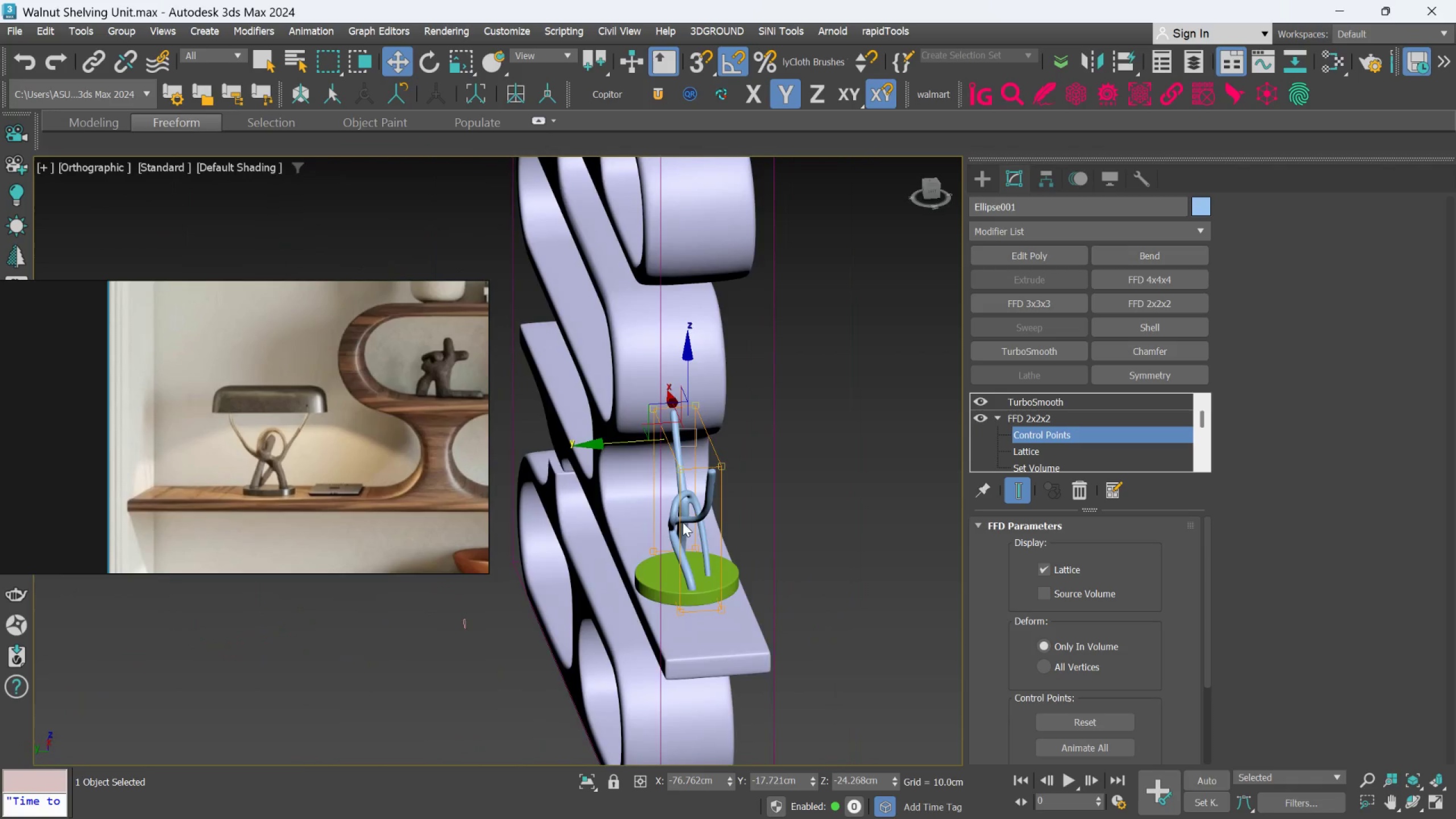 
scroll: coordinate [684, 508], scroll_direction: up, amount: 2.0
 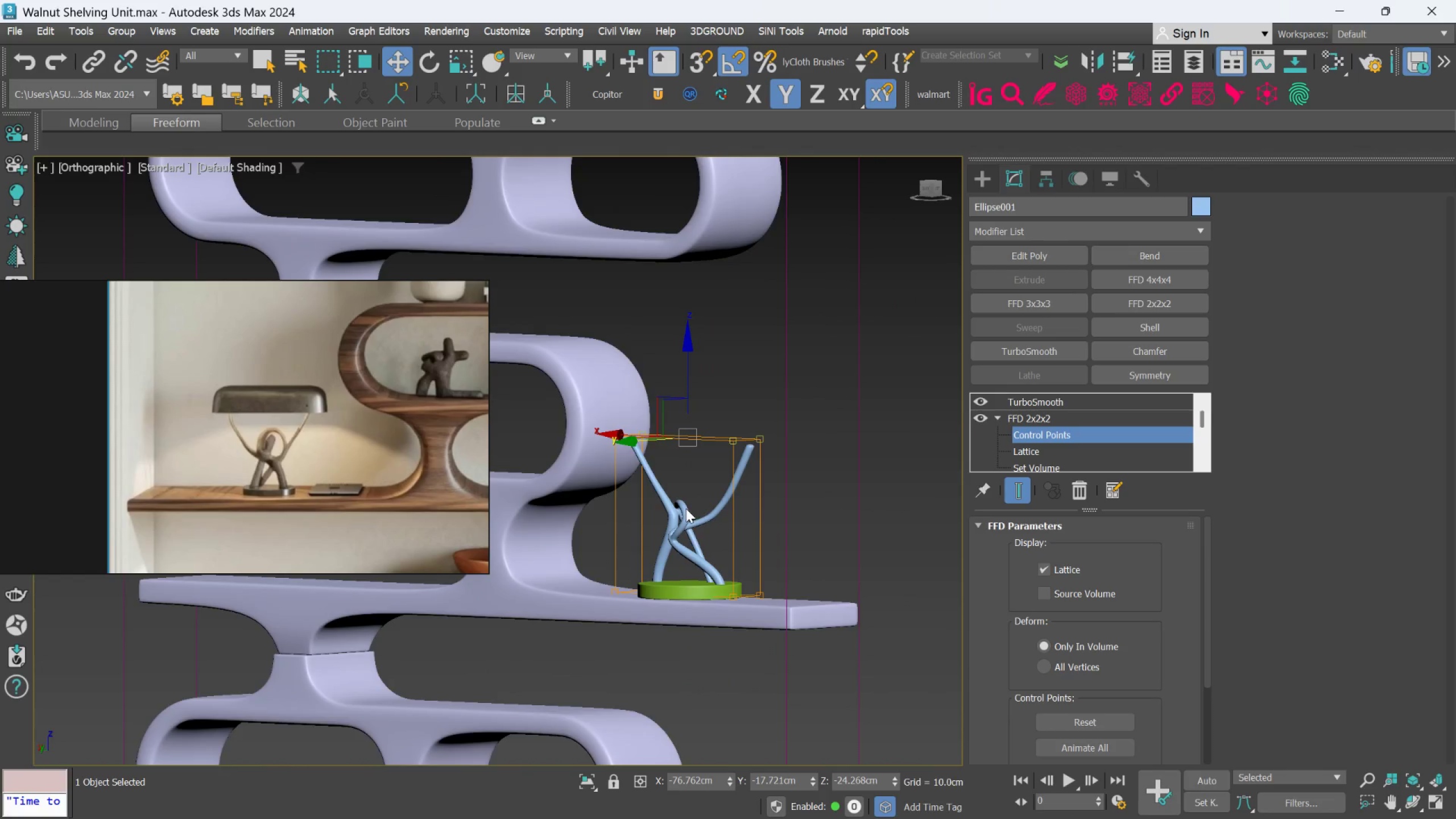 
hold_key(key=AltLeft, duration=0.43)
 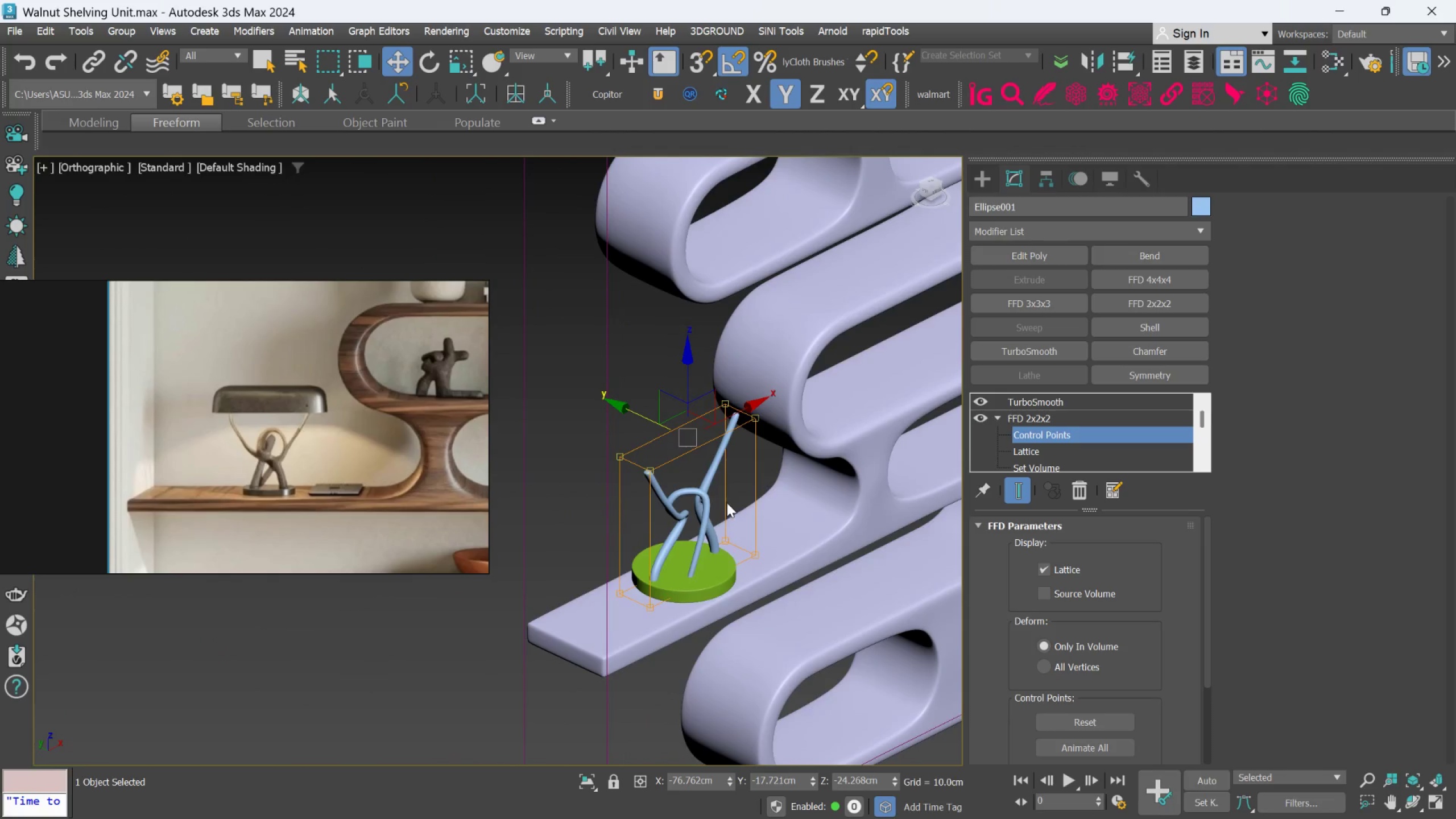 
hold_key(key=AltLeft, duration=1.14)
 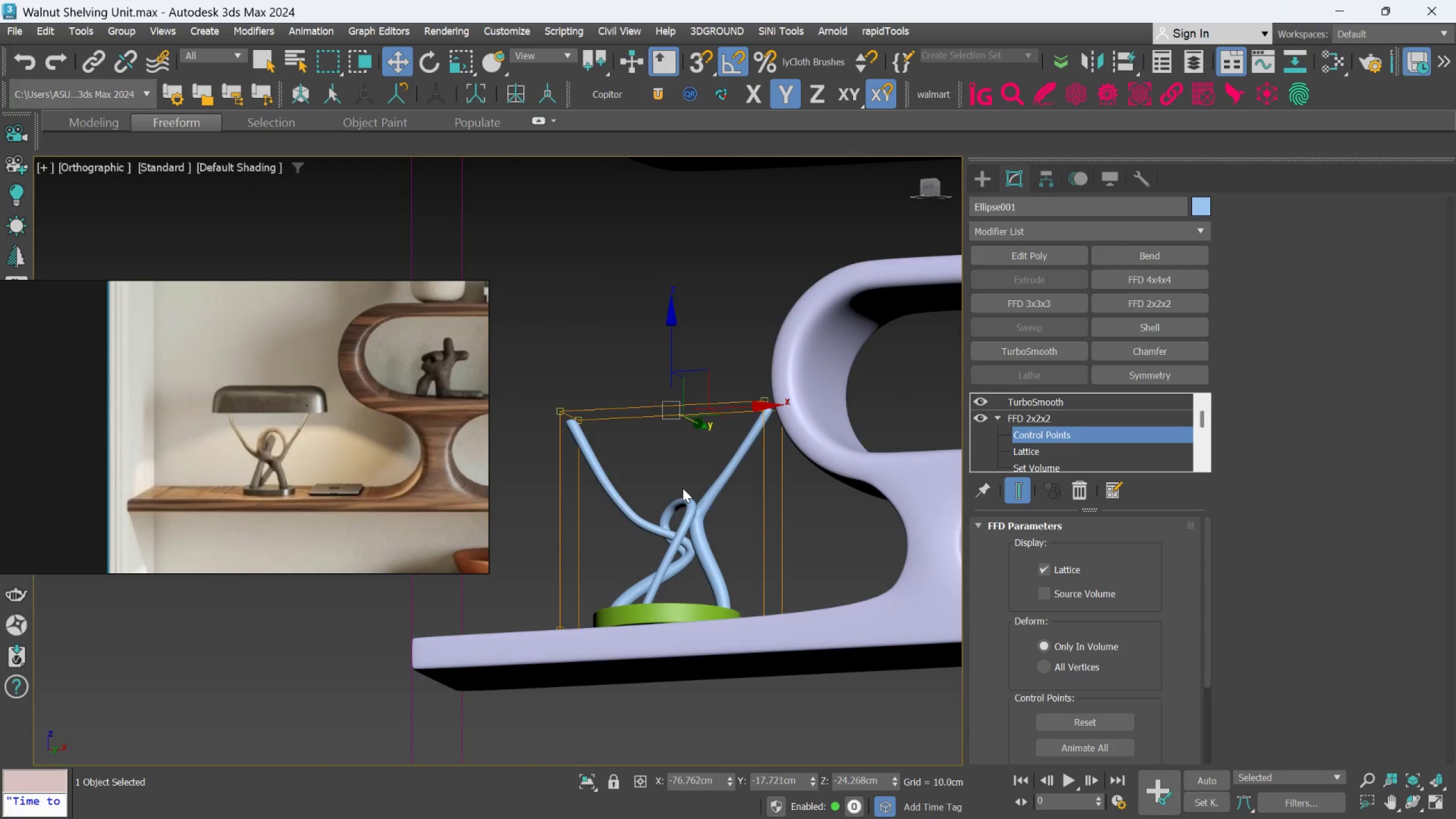 
scroll: coordinate [727, 503], scroll_direction: up, amount: 1.0
 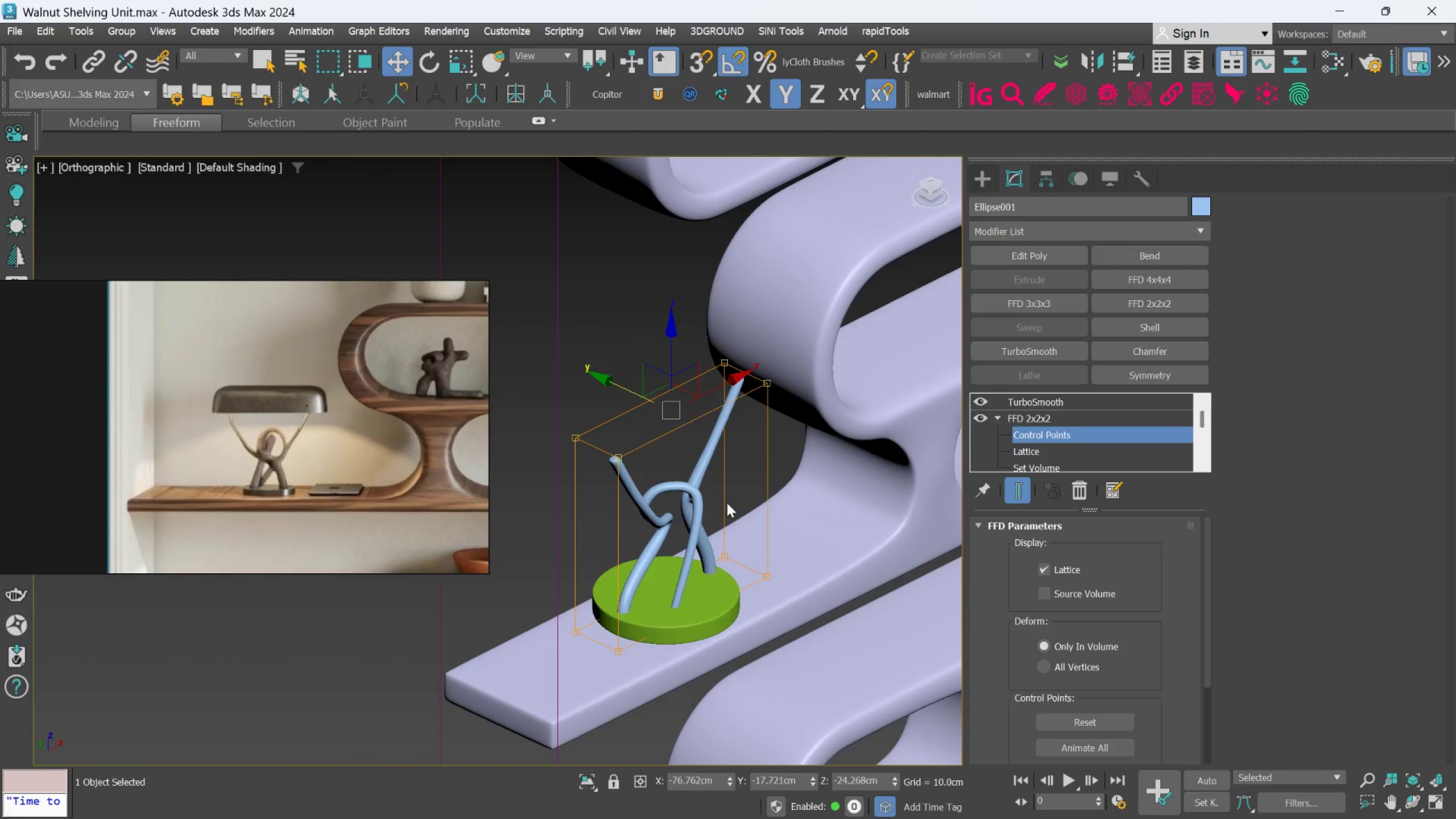 
hold_key(key=AltLeft, duration=2.75)
 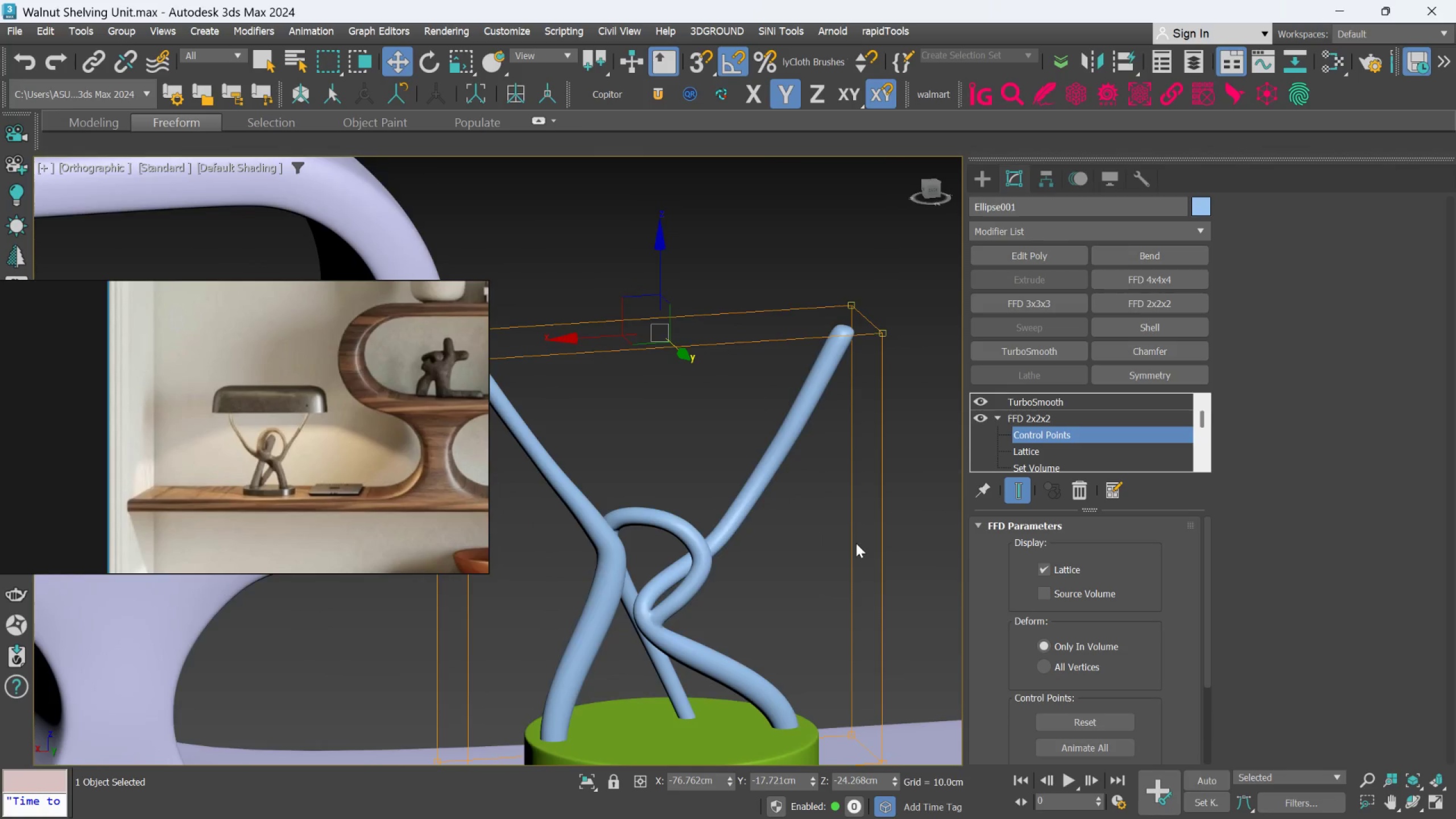 
scroll: coordinate [682, 488], scroll_direction: up, amount: 2.0
 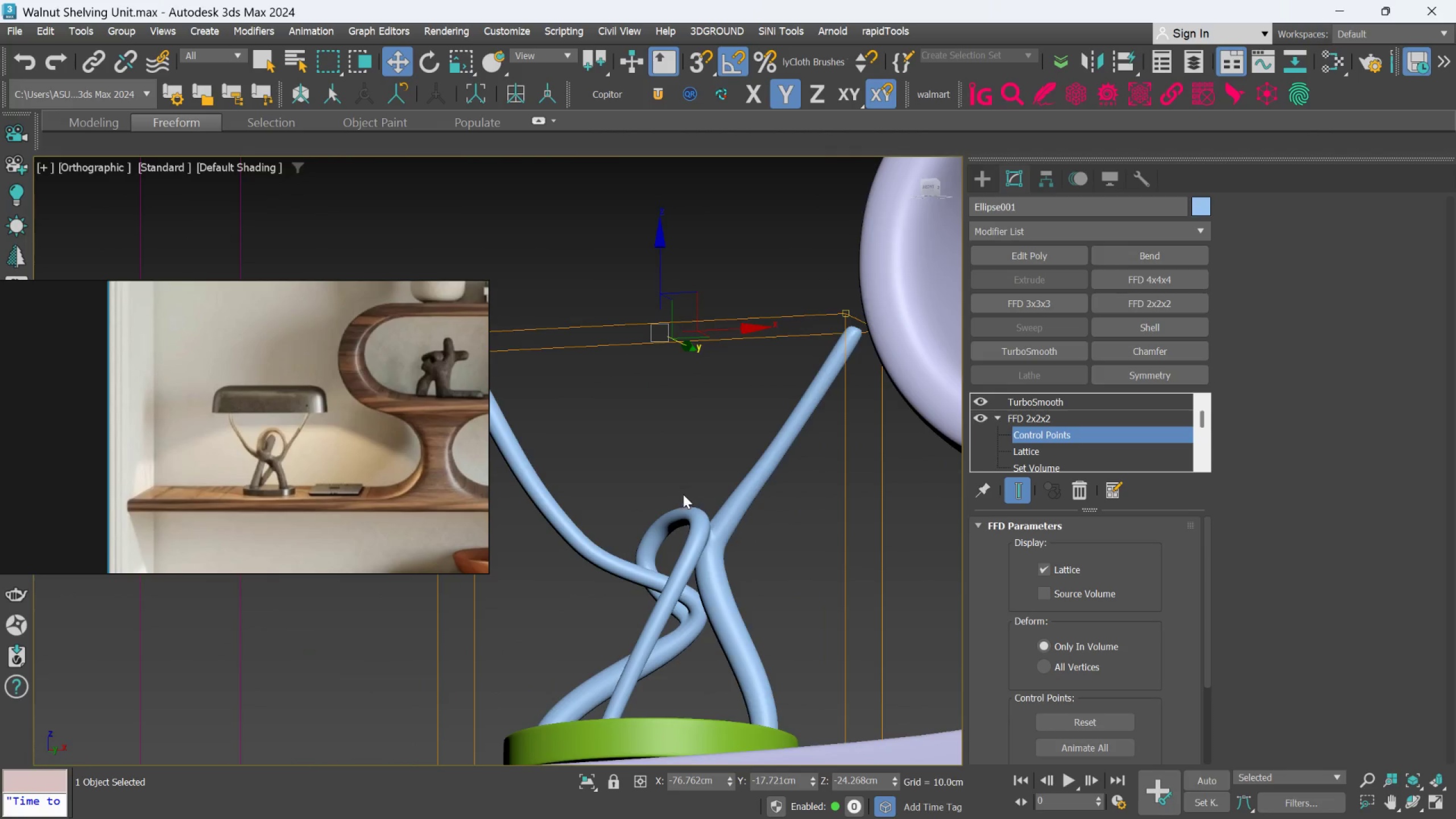 
hold_key(key=AltLeft, duration=0.52)
 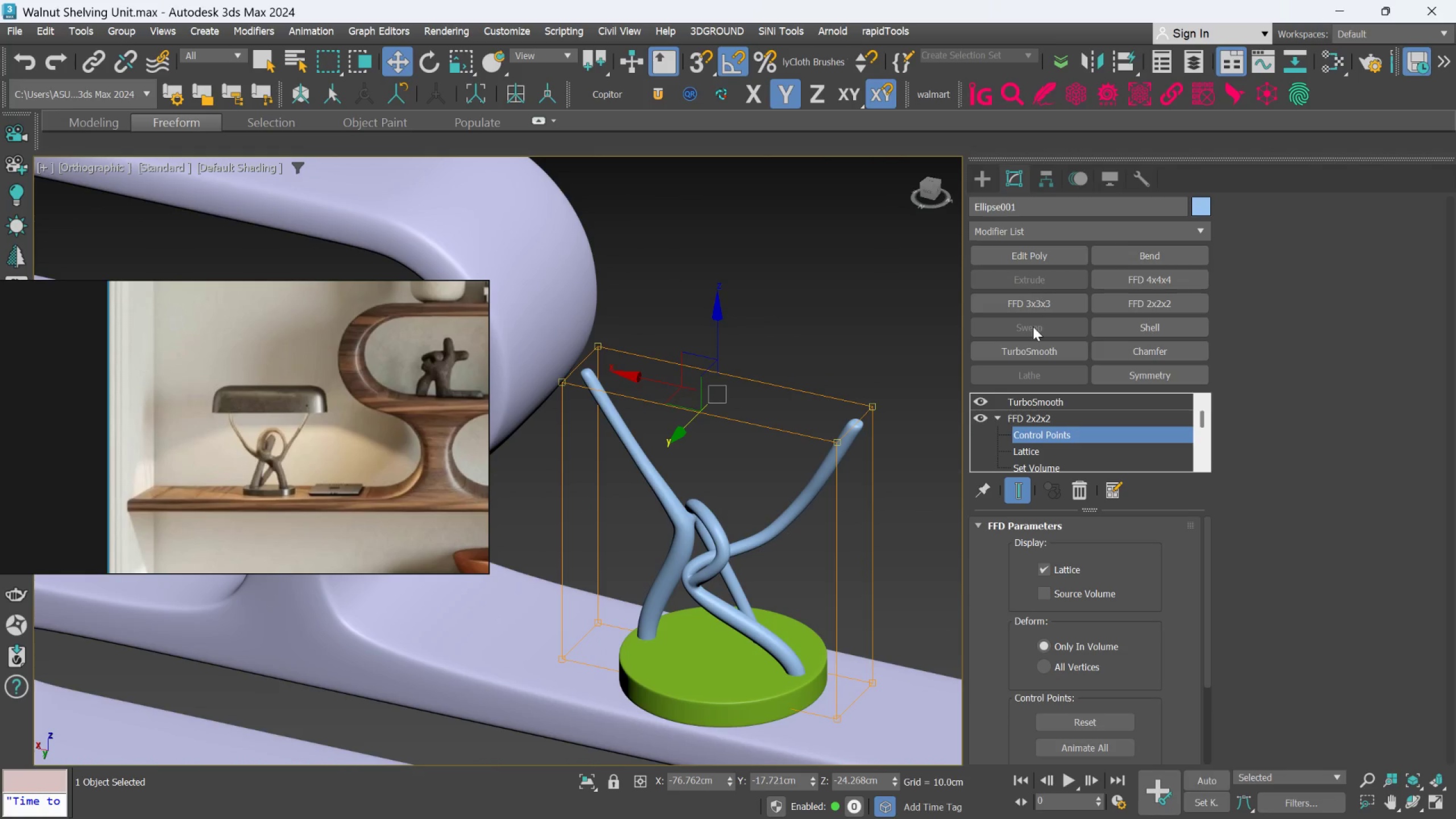 
scroll: coordinate [856, 543], scroll_direction: down, amount: 1.0
 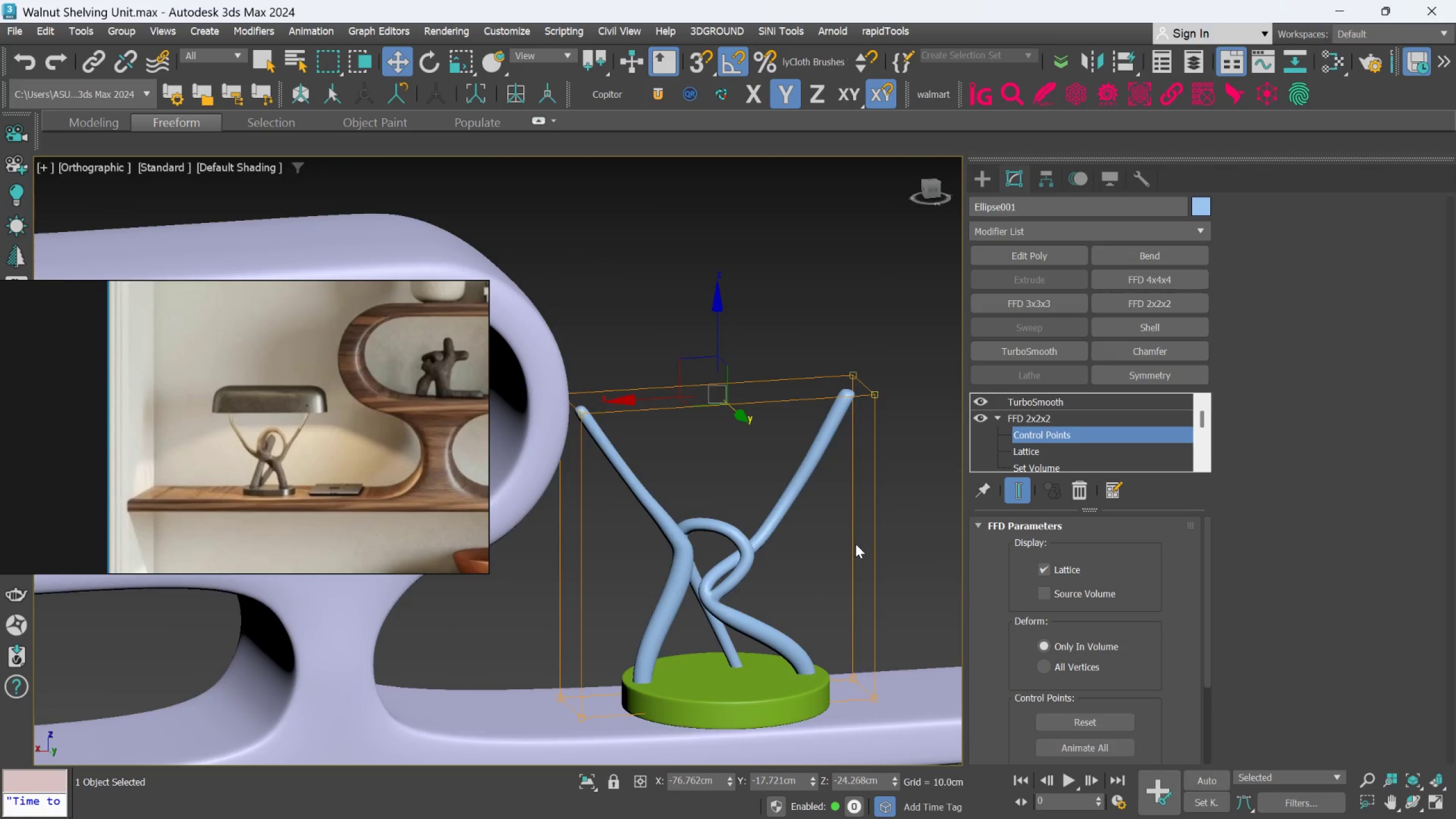 
left_click([1030, 413])
 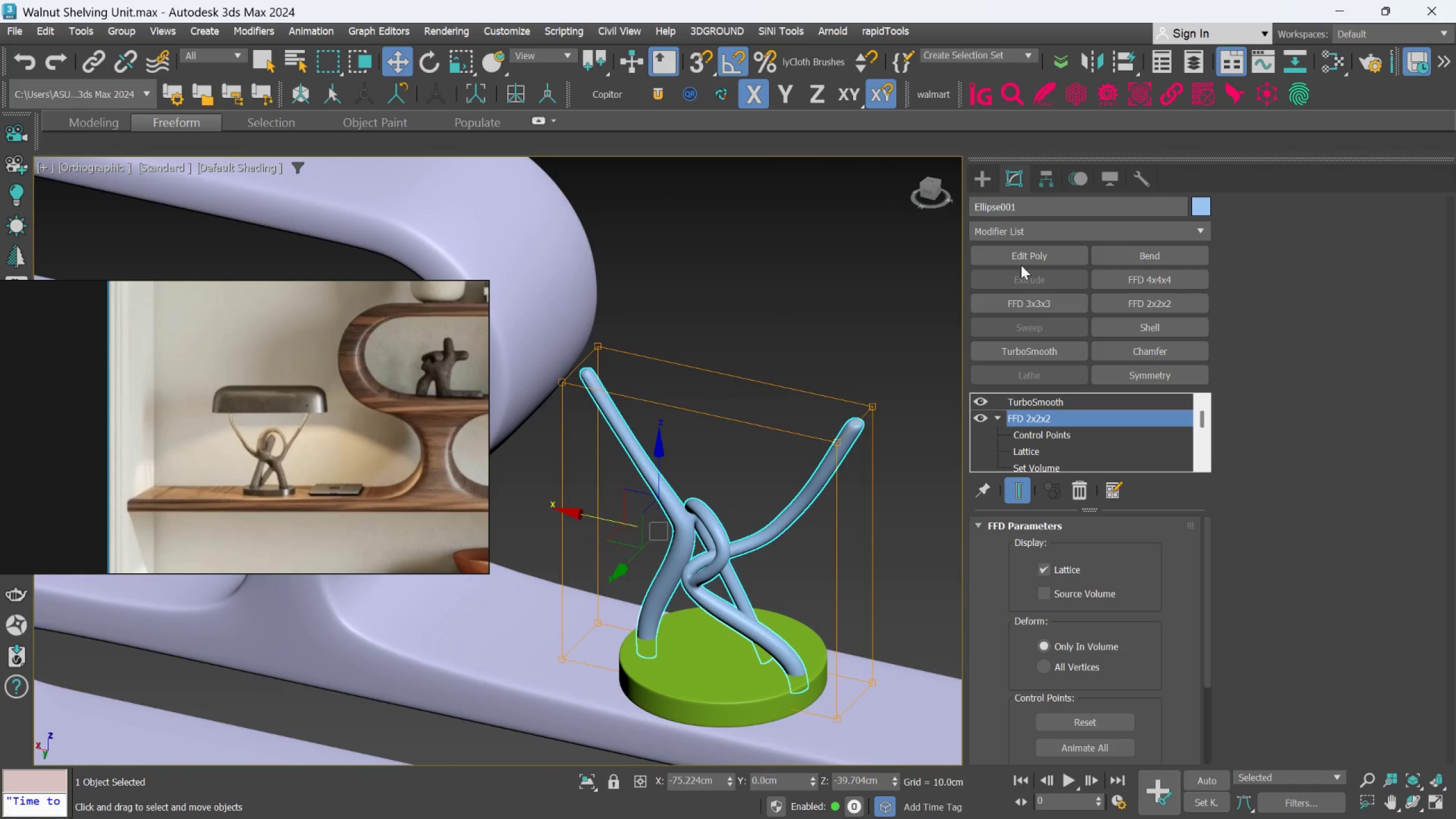 
left_click([1022, 257])
 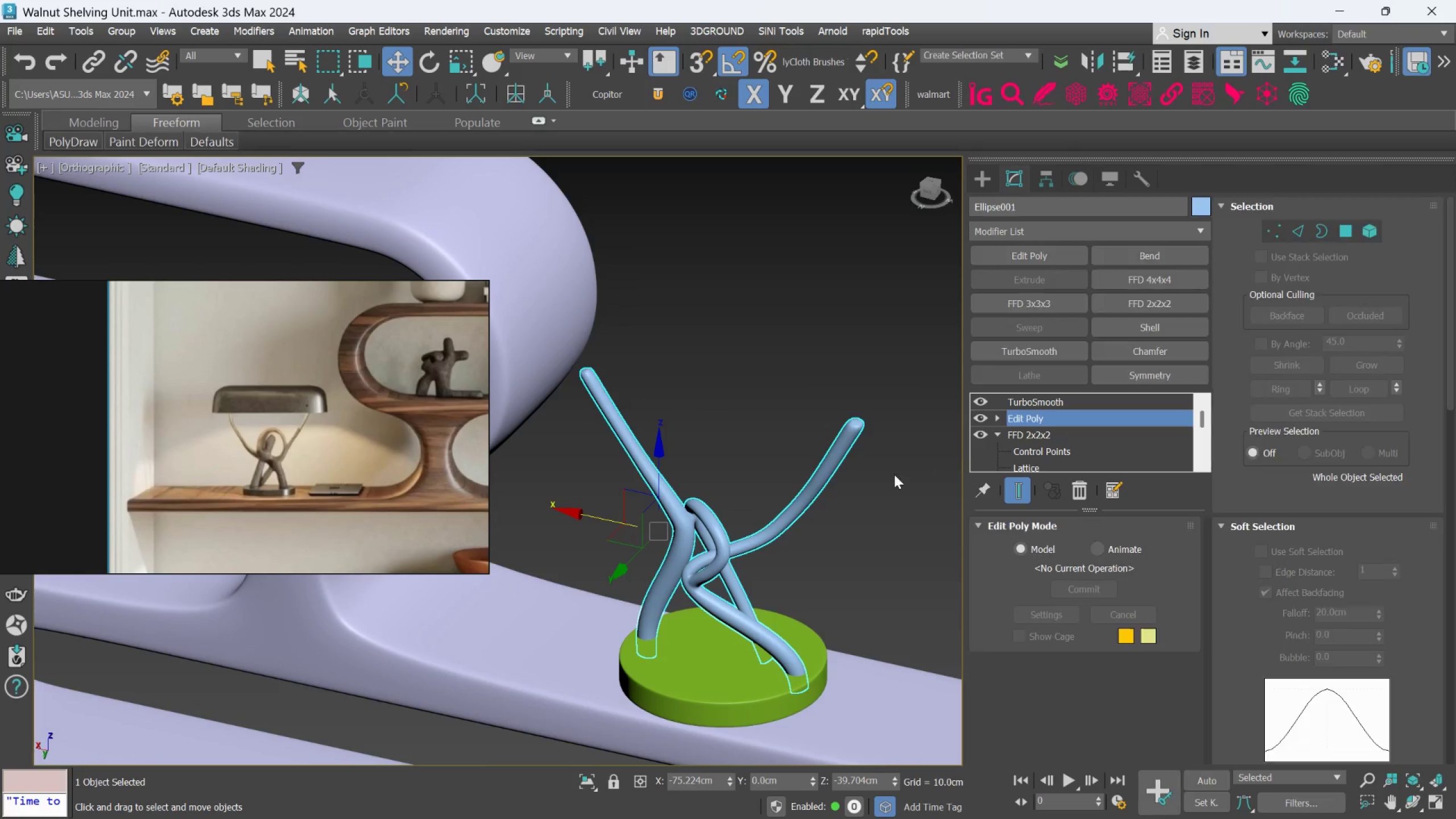 
key(Alt+AltLeft)
 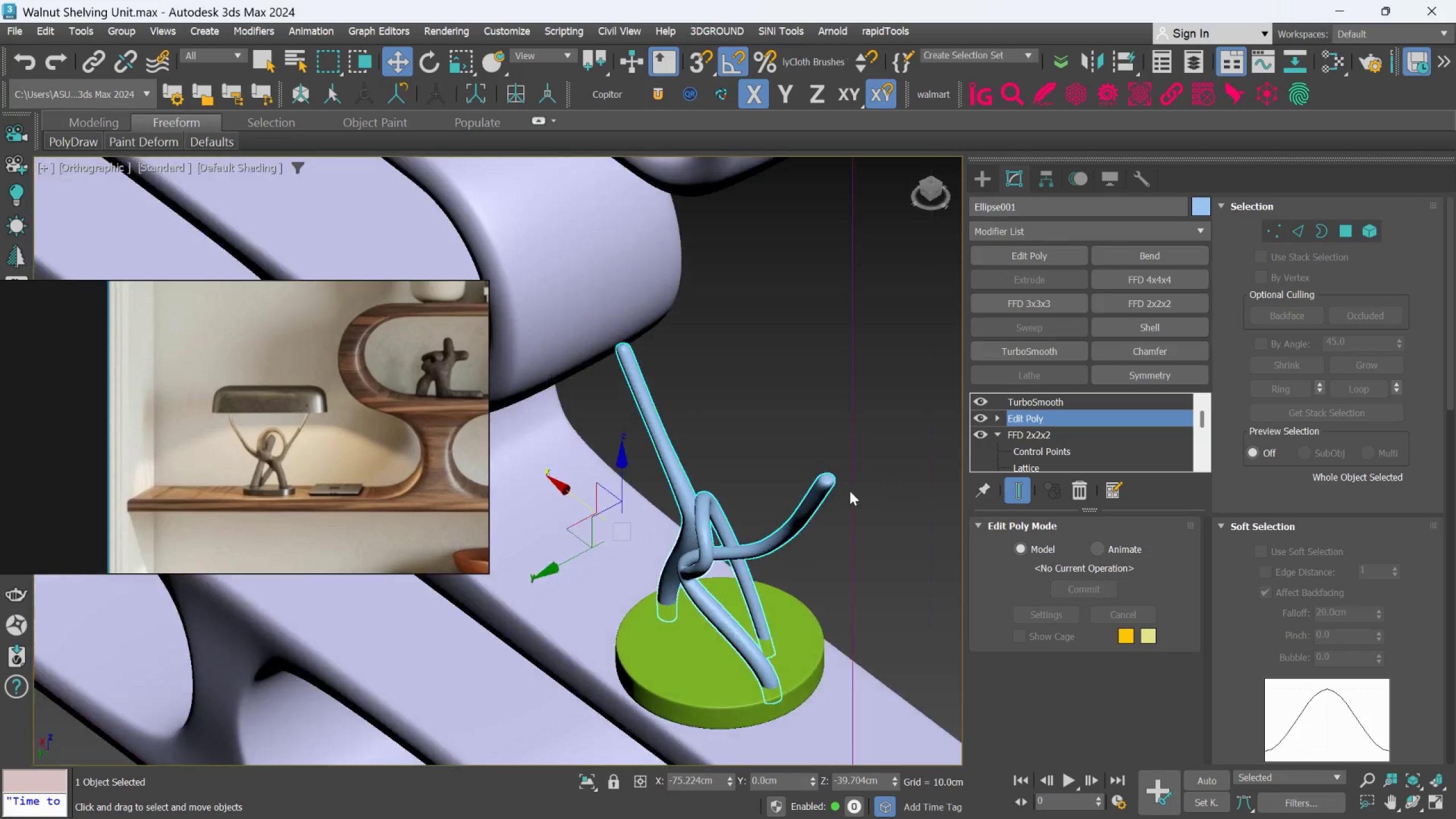 
scroll: coordinate [821, 481], scroll_direction: down, amount: 1.0
 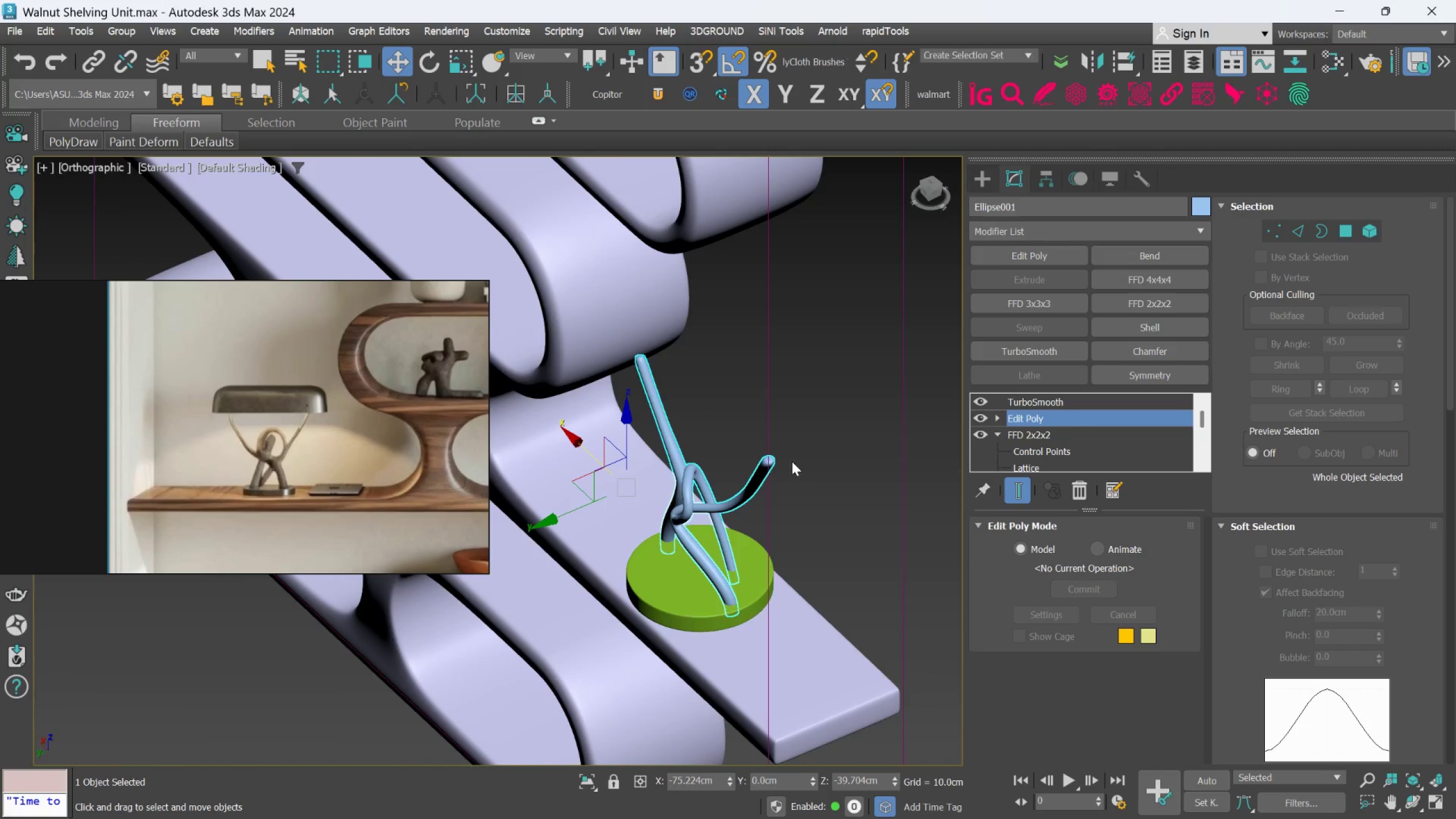 
key(Alt+AltLeft)
 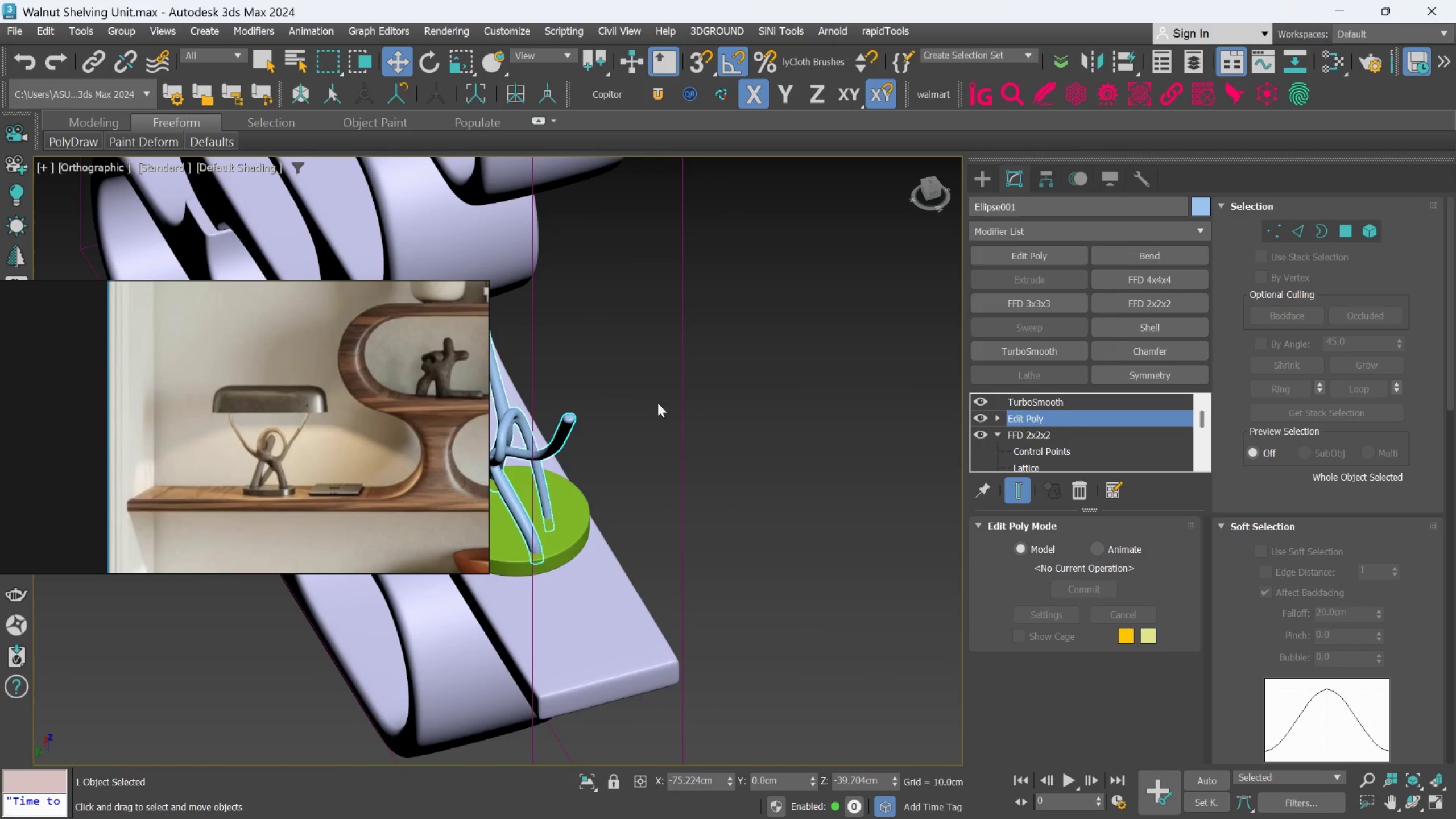 
hold_key(key=AltLeft, duration=0.54)
 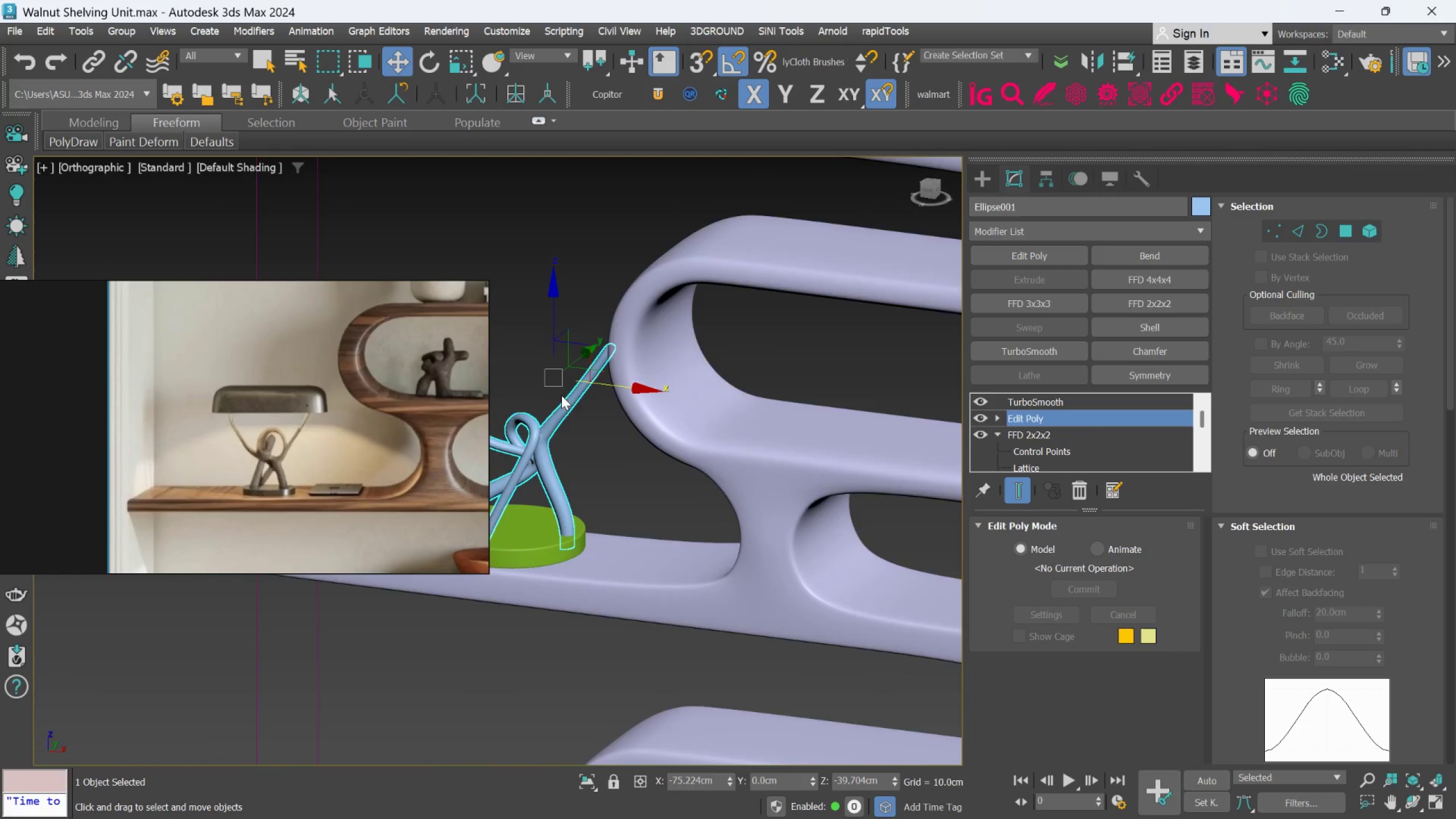 
key(Alt+AltLeft)
 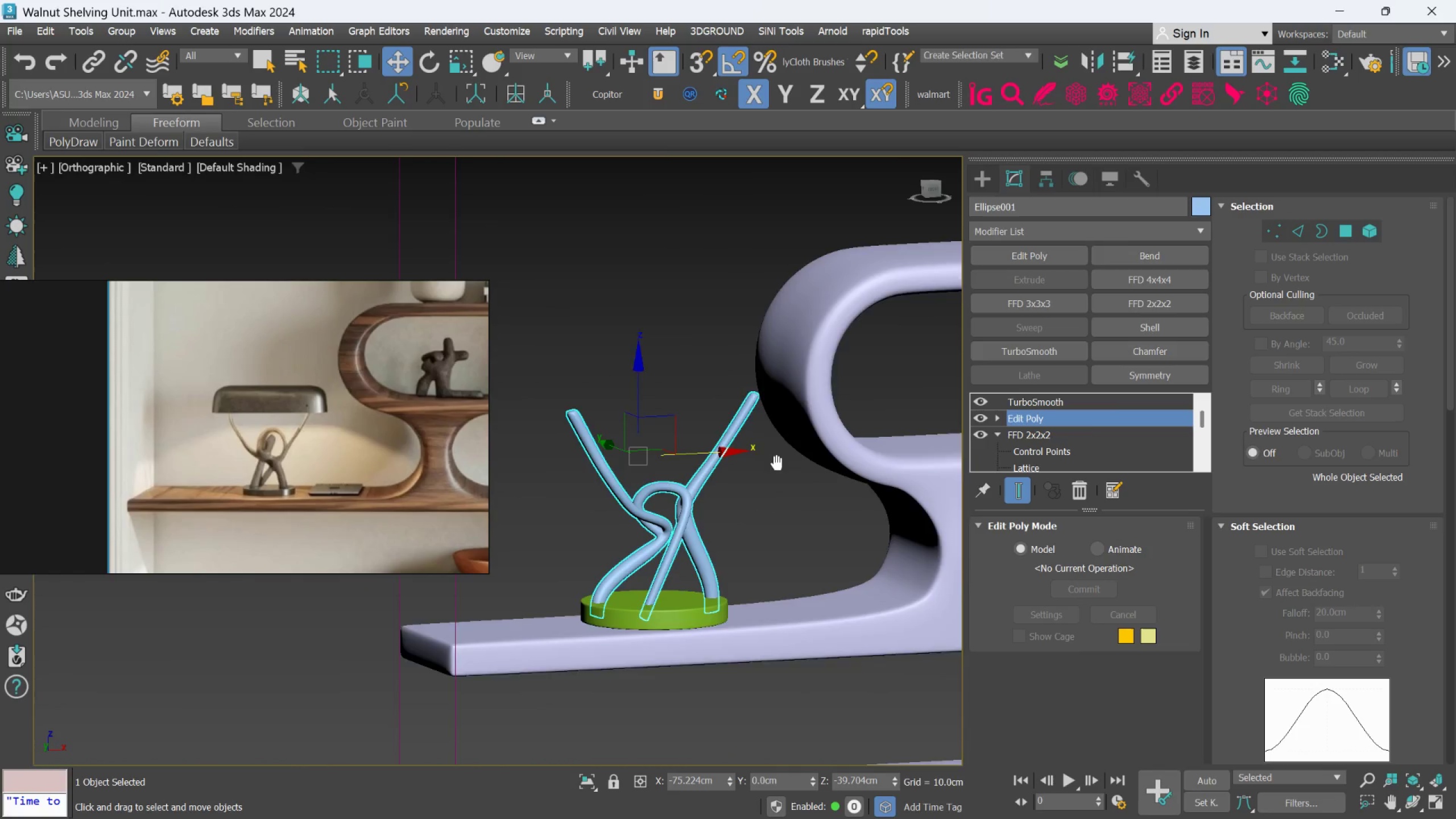 
key(Alt+AltLeft)
 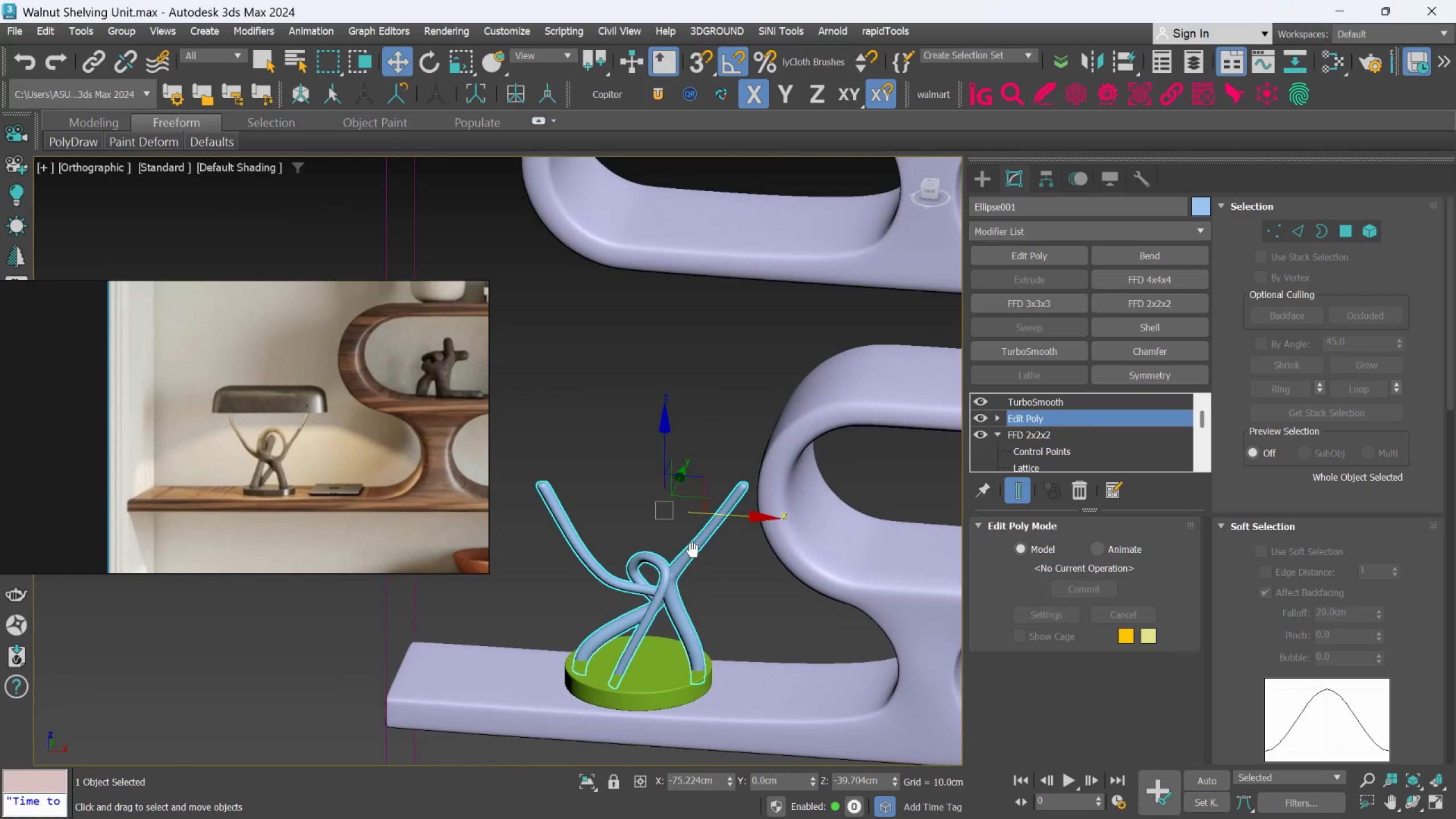 
hold_key(key=AltLeft, duration=0.39)
 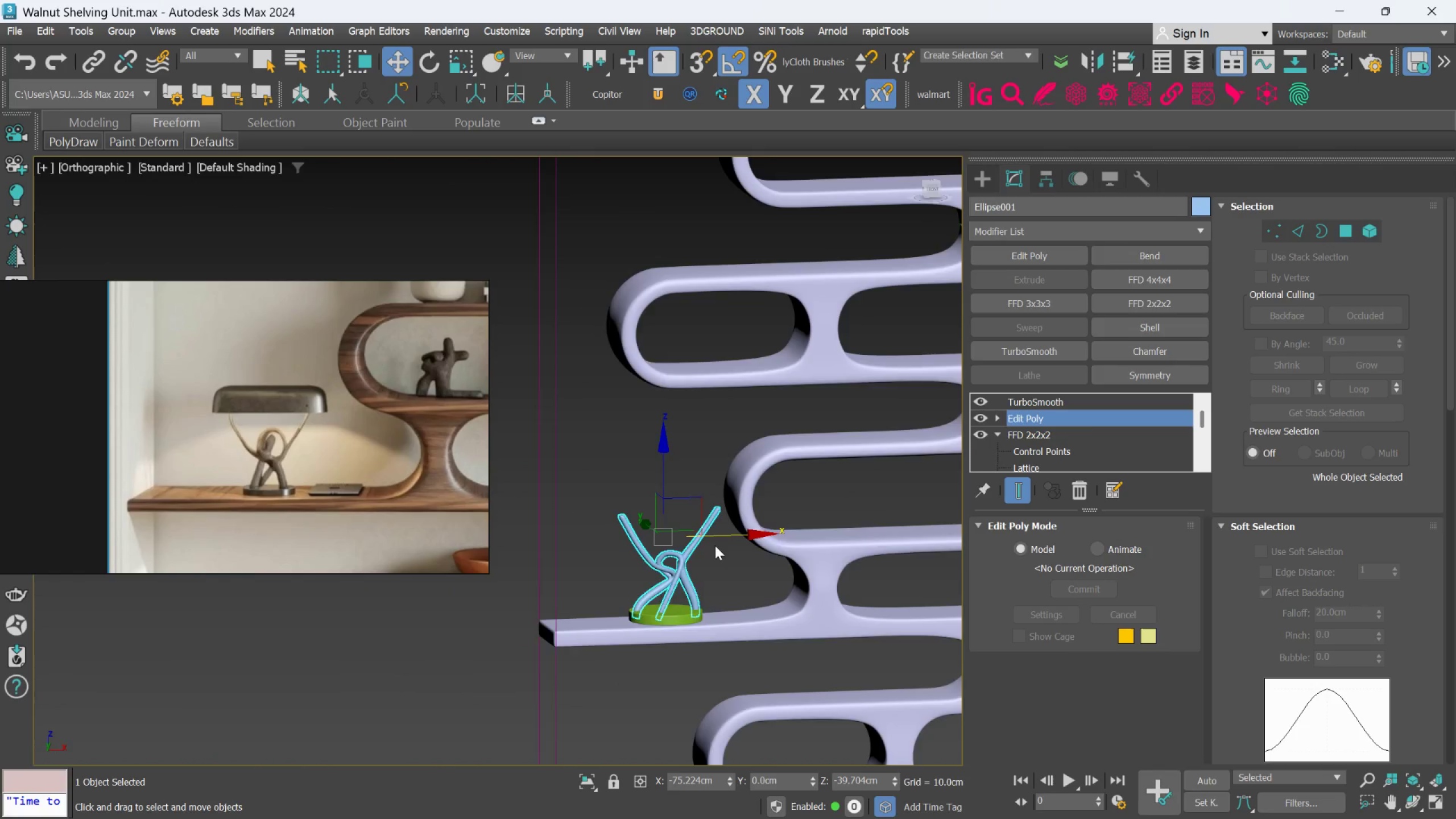 
scroll: coordinate [693, 548], scroll_direction: down, amount: 2.0
 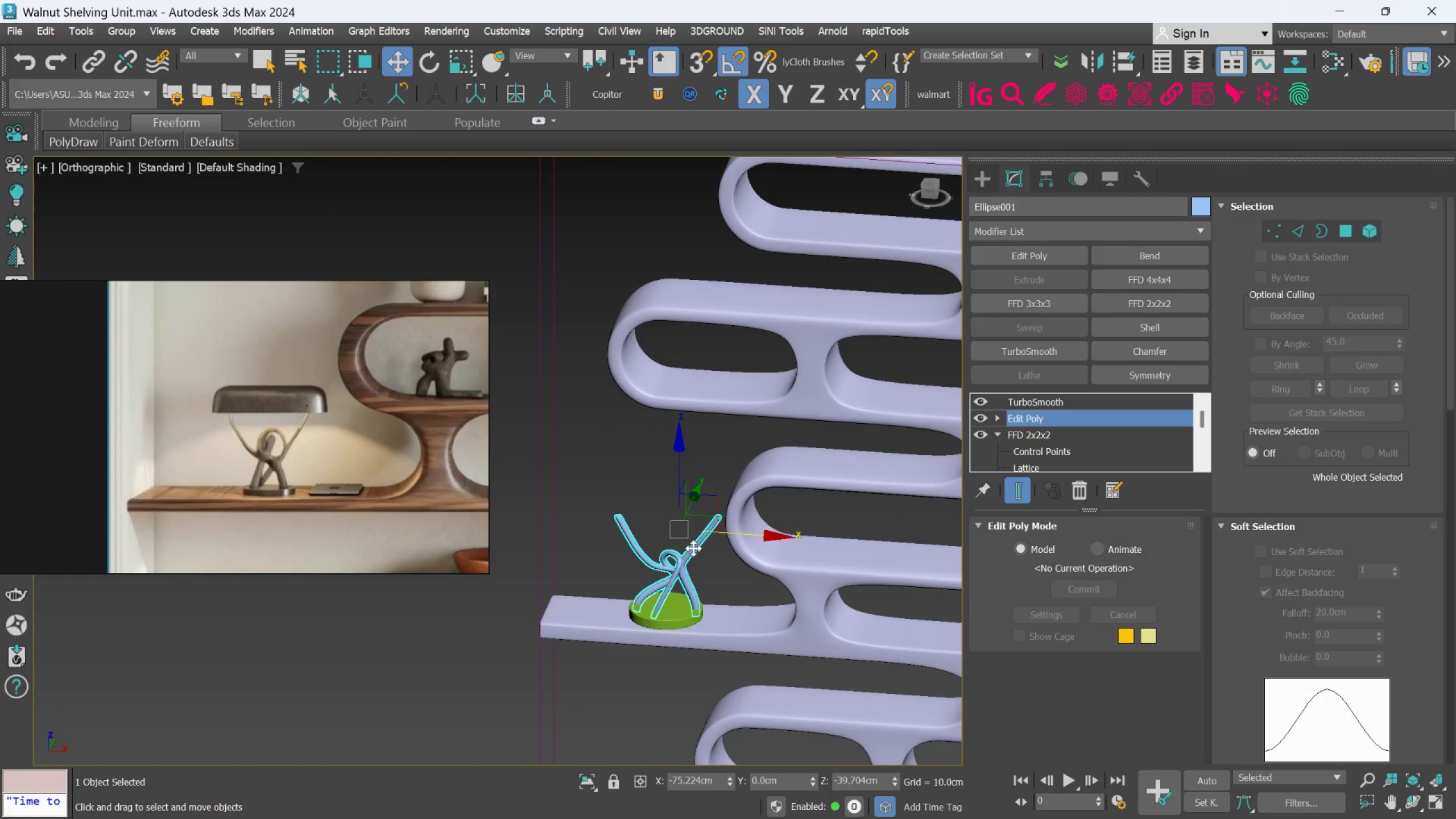 
scroll: coordinate [715, 545], scroll_direction: none, amount: 0.0
 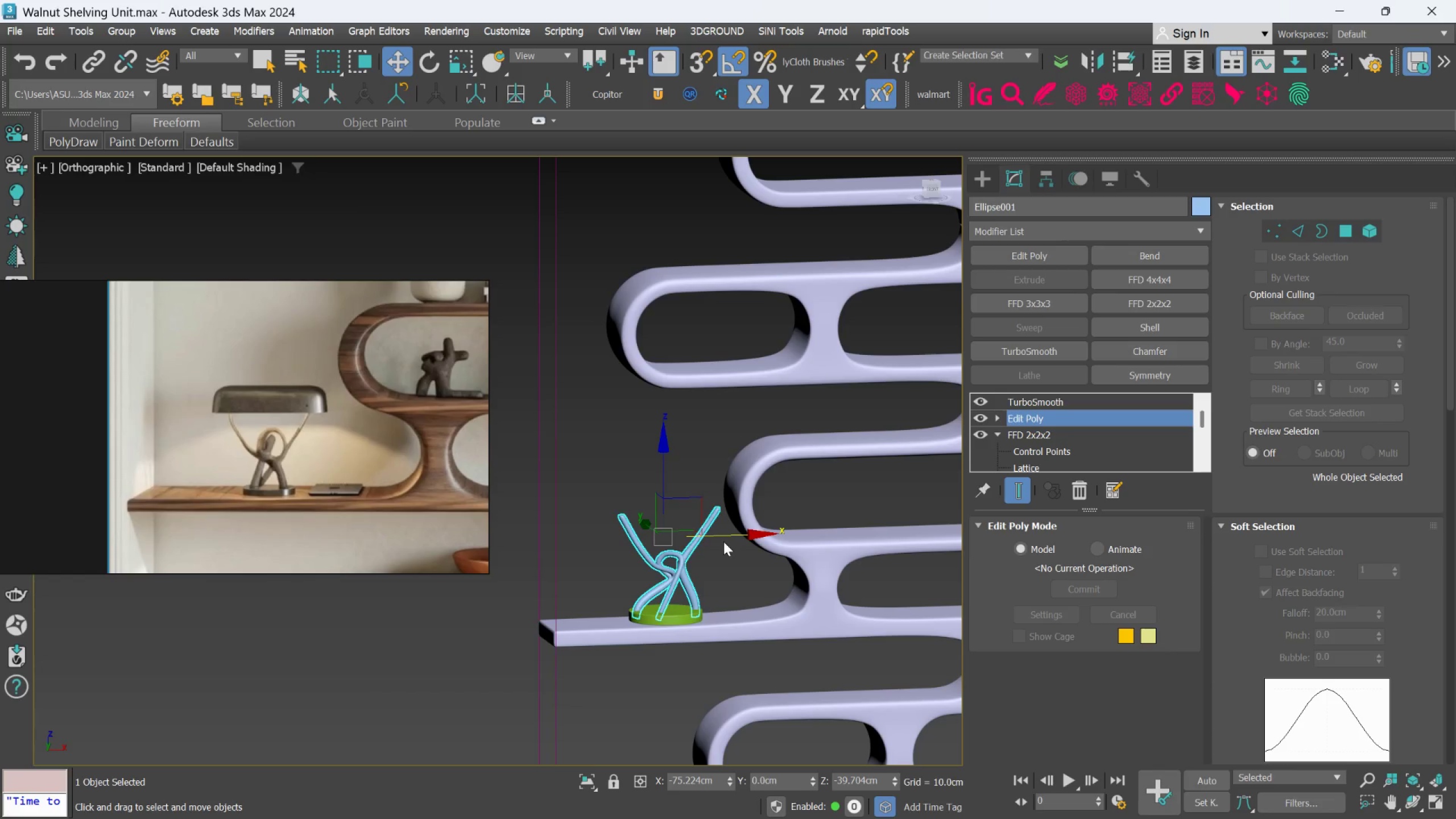 
wait(6.34)
 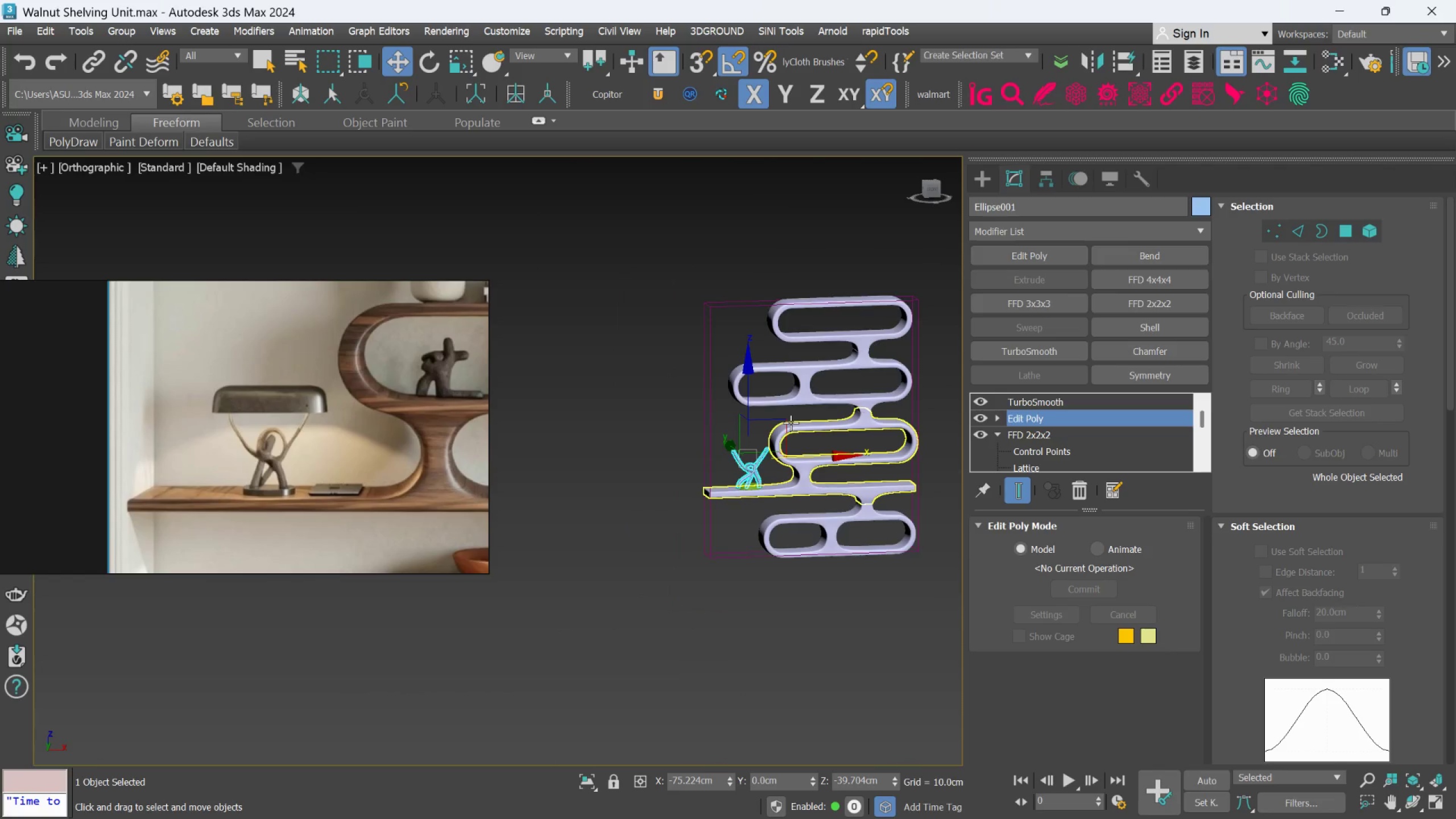 
hold_key(key=AltLeft, duration=0.65)
 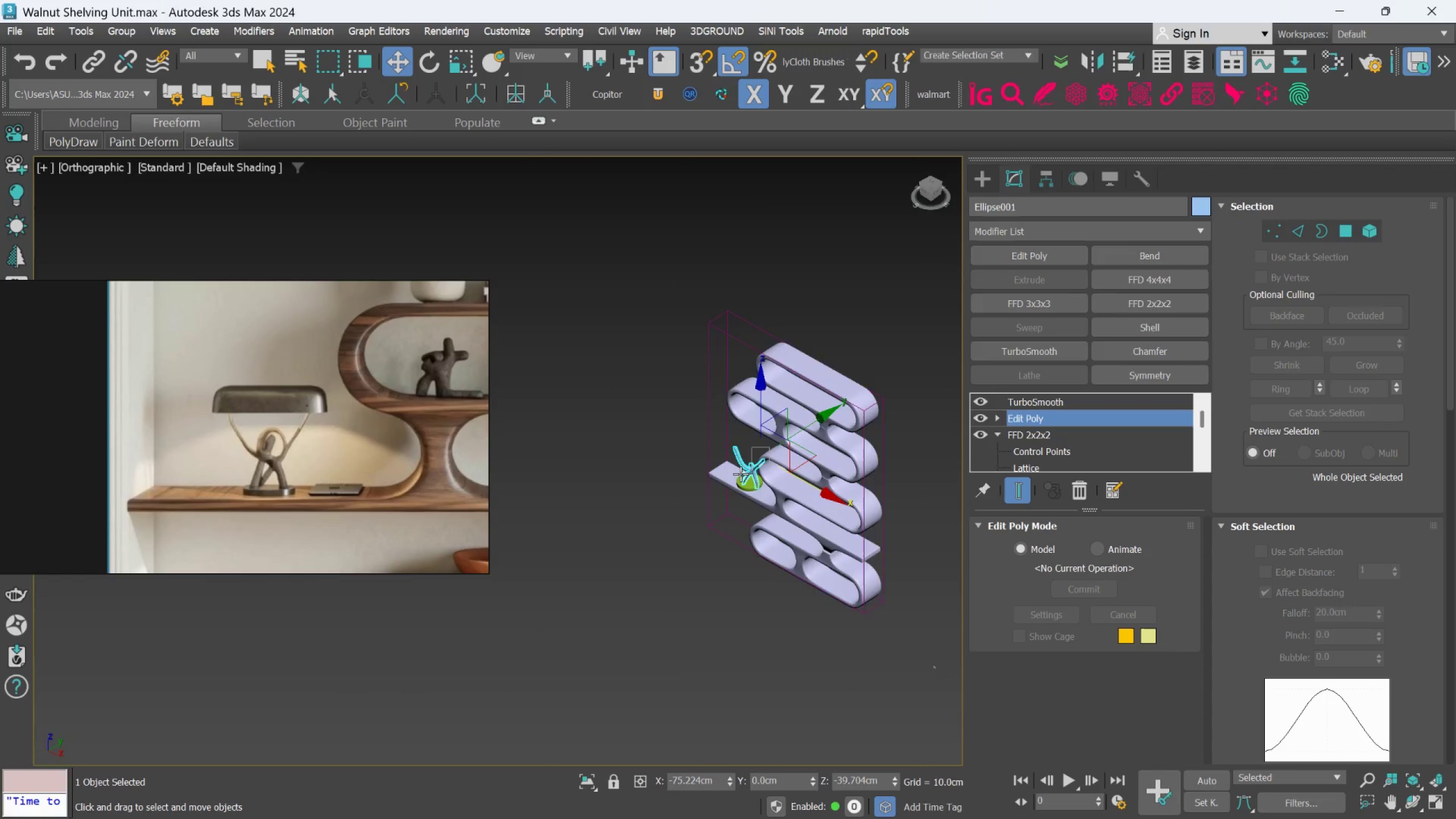 
scroll: coordinate [792, 420], scroll_direction: down, amount: 3.0
 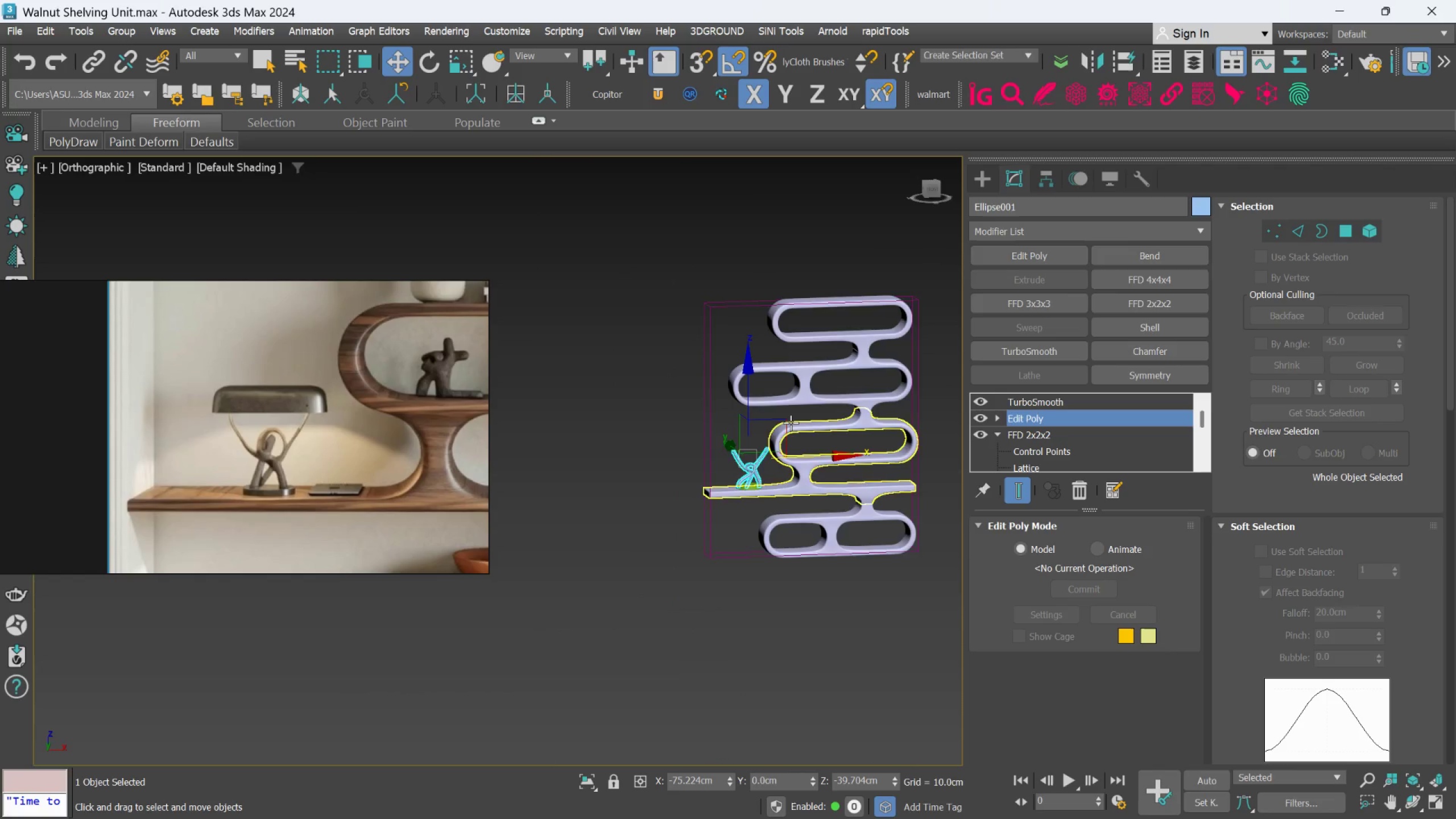 
hold_key(key=AltLeft, duration=0.57)
 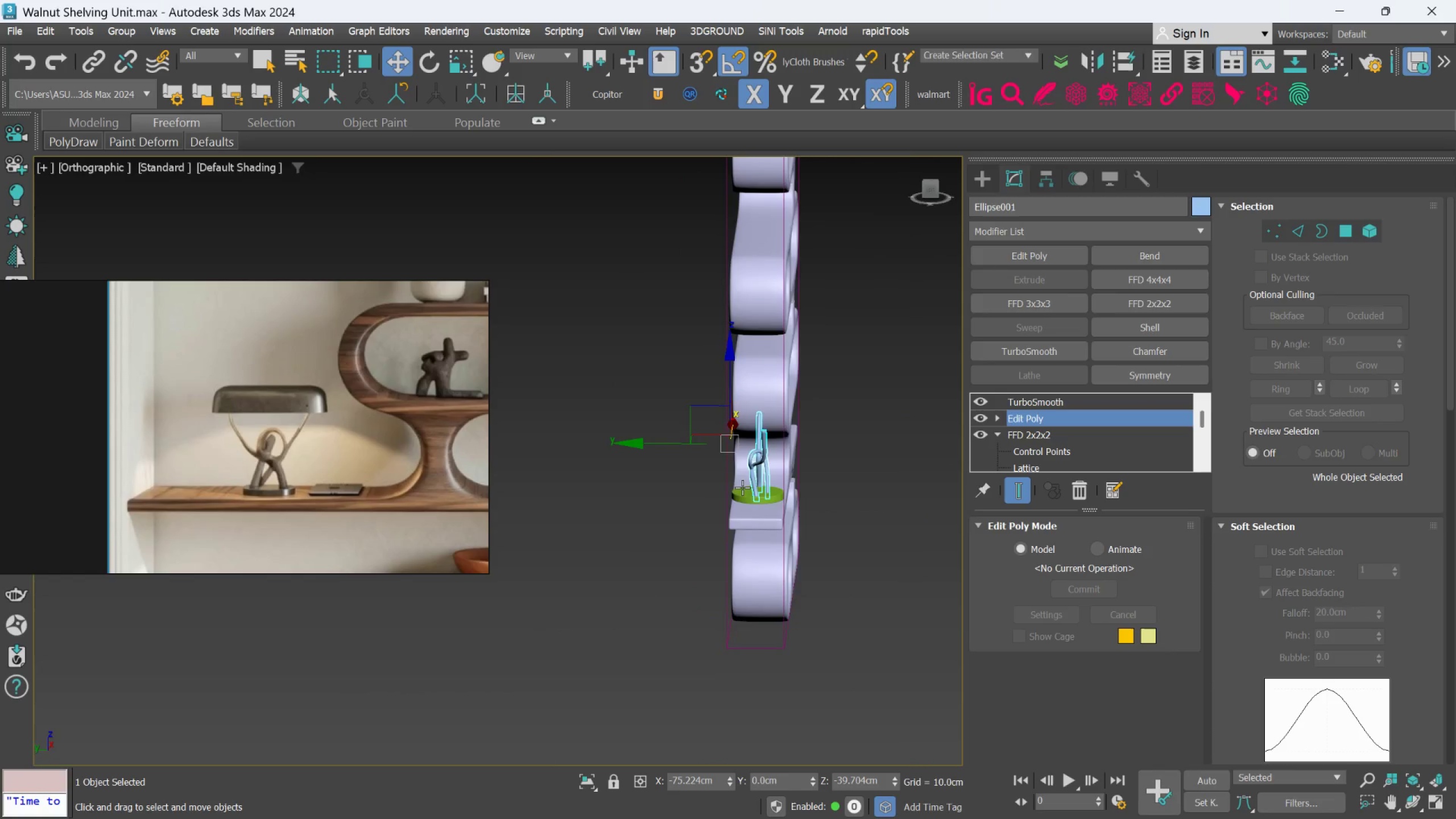 
scroll: coordinate [741, 478], scroll_direction: up, amount: 2.0
 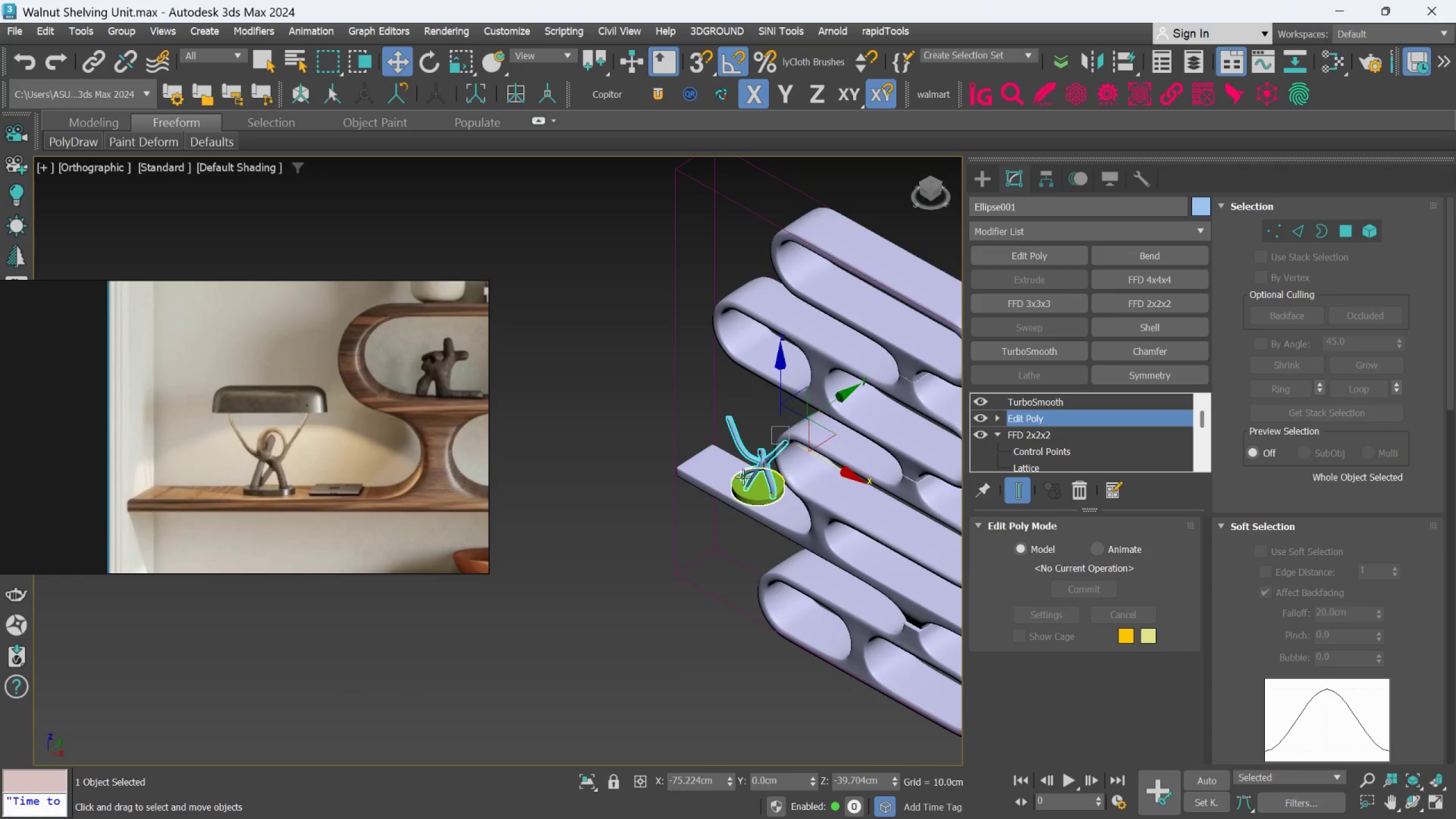 
hold_key(key=AltLeft, duration=1.19)
 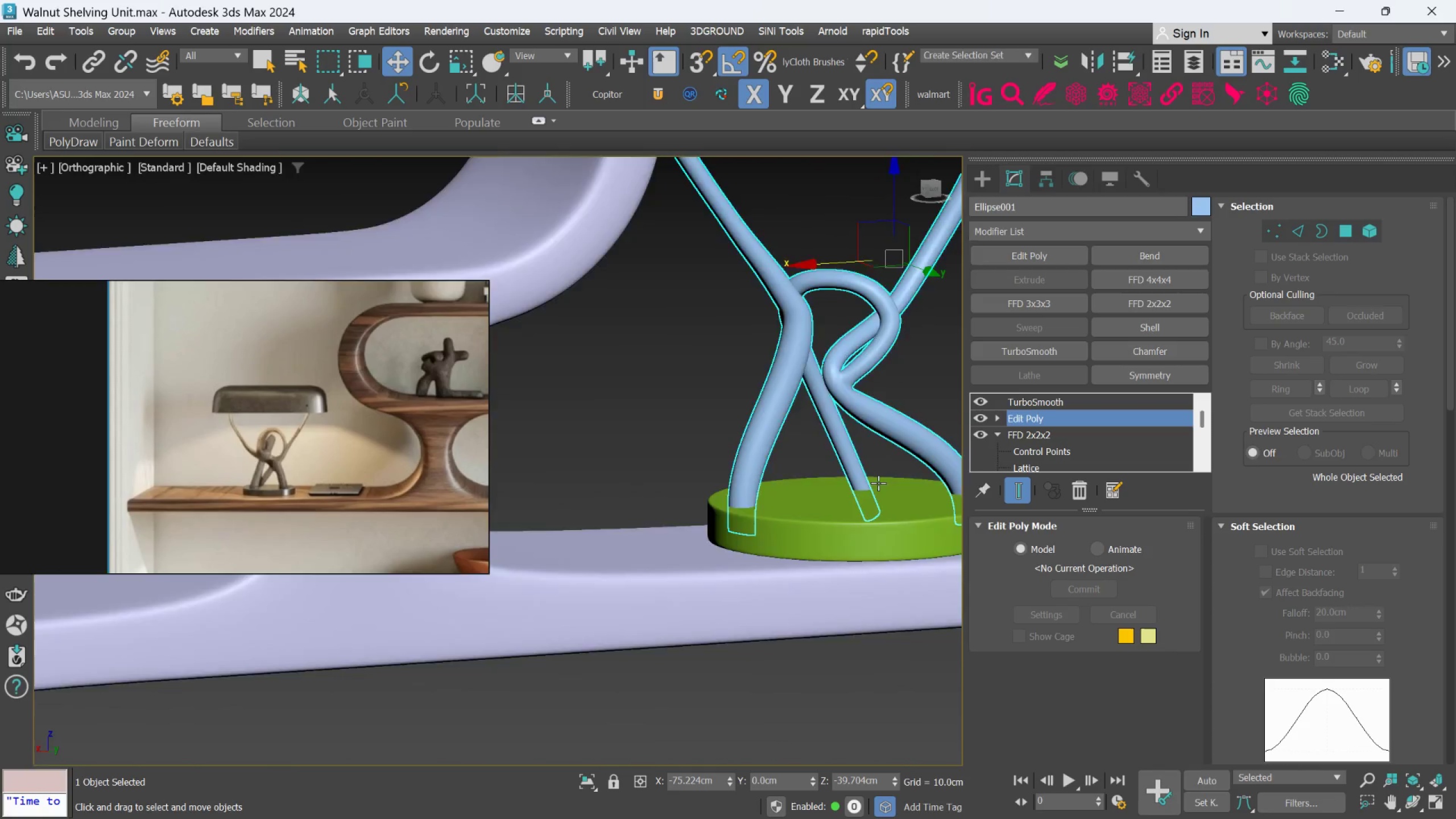 
scroll: coordinate [746, 489], scroll_direction: up, amount: 5.0
 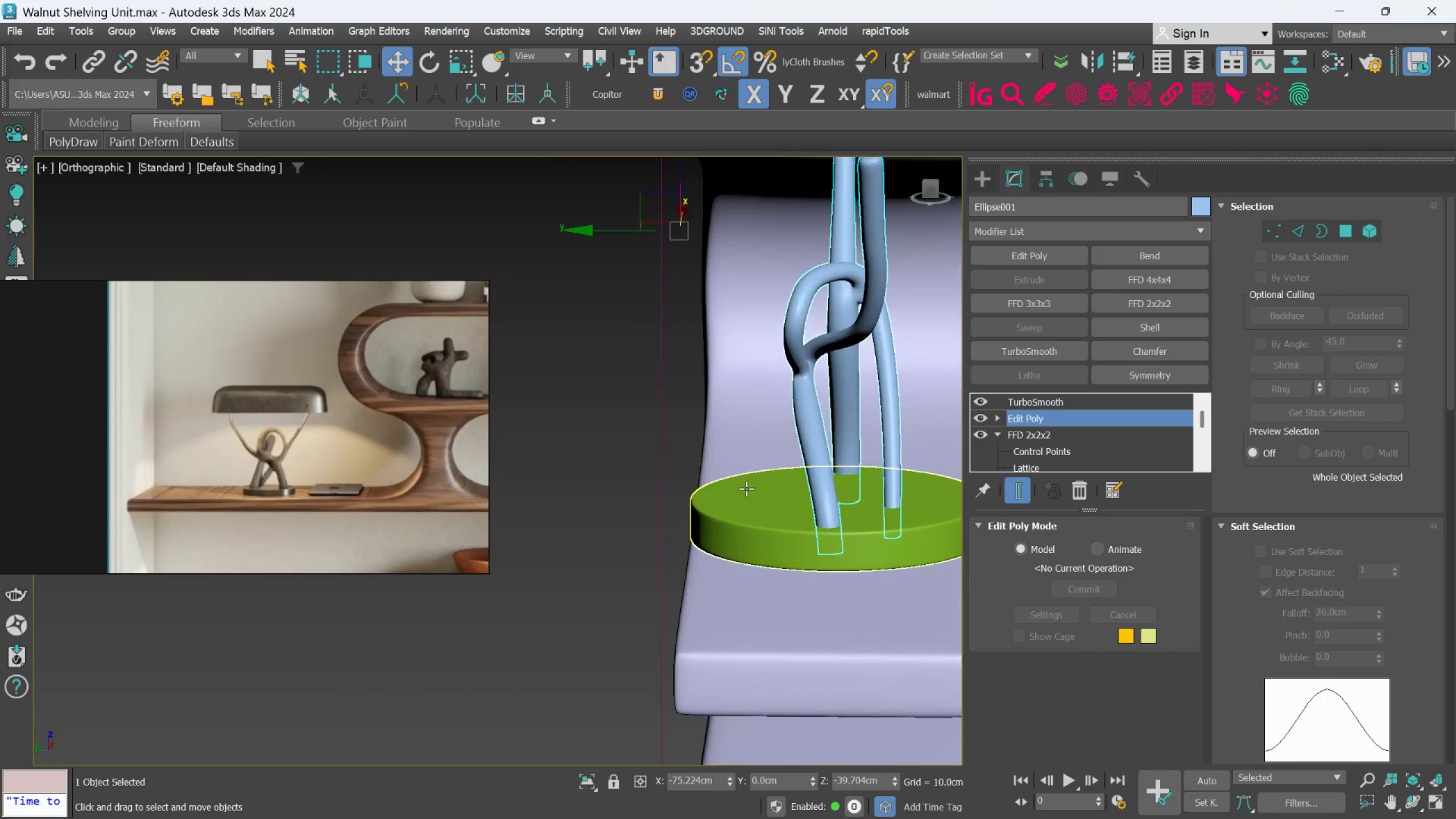 
hold_key(key=AltLeft, duration=0.76)
 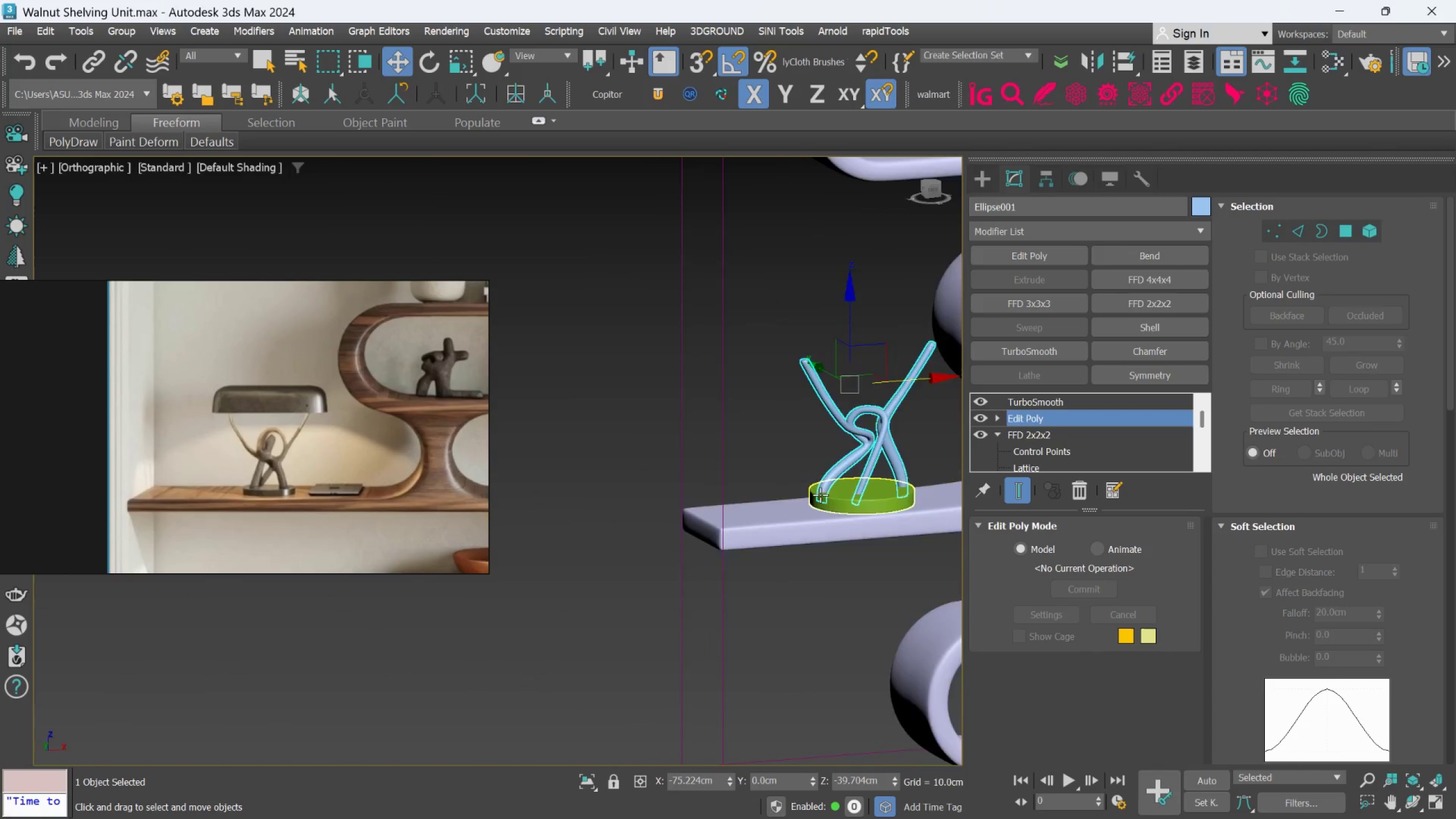 
scroll: coordinate [878, 485], scroll_direction: down, amount: 3.0
 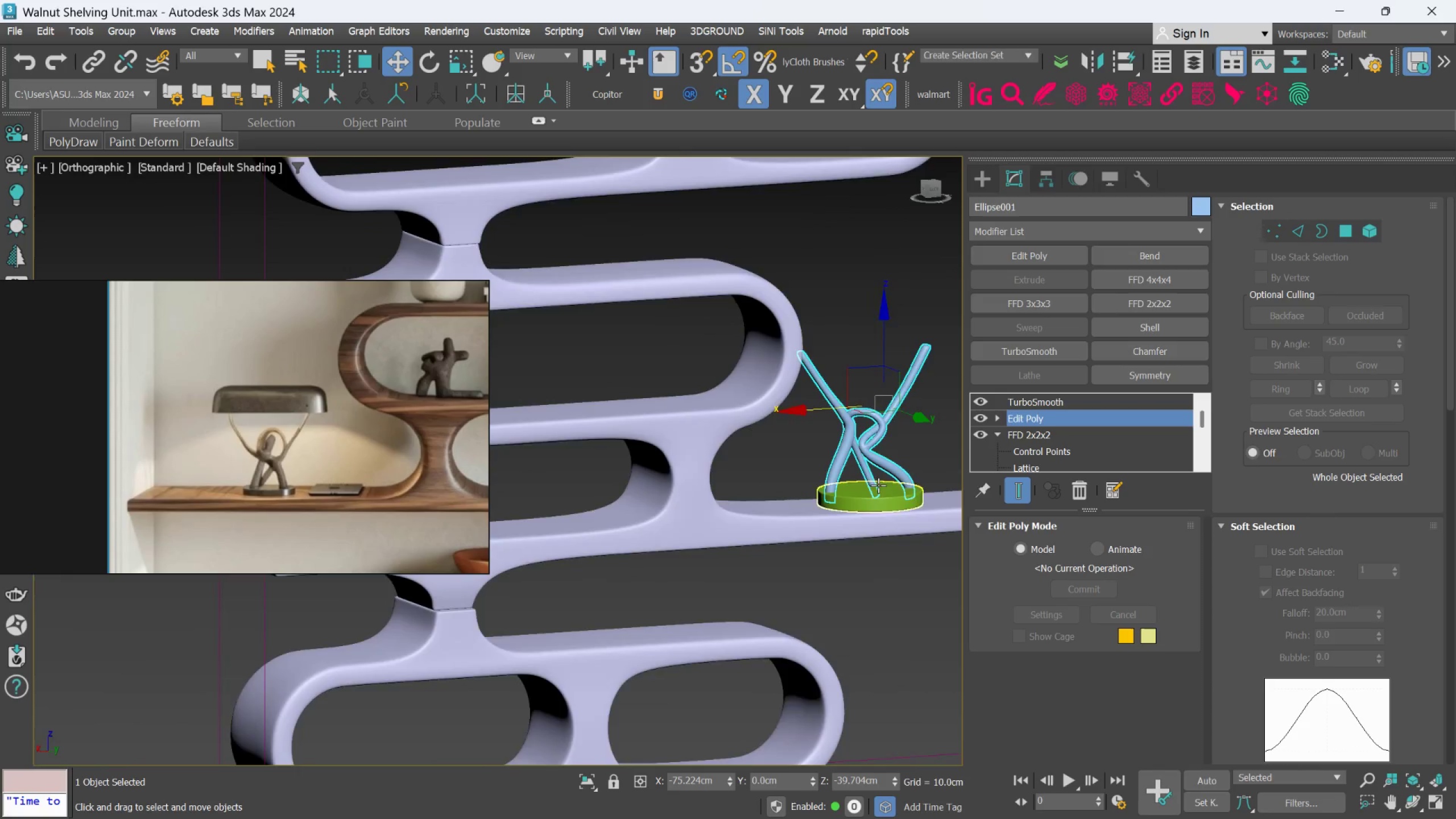 
key(Alt+AltLeft)
 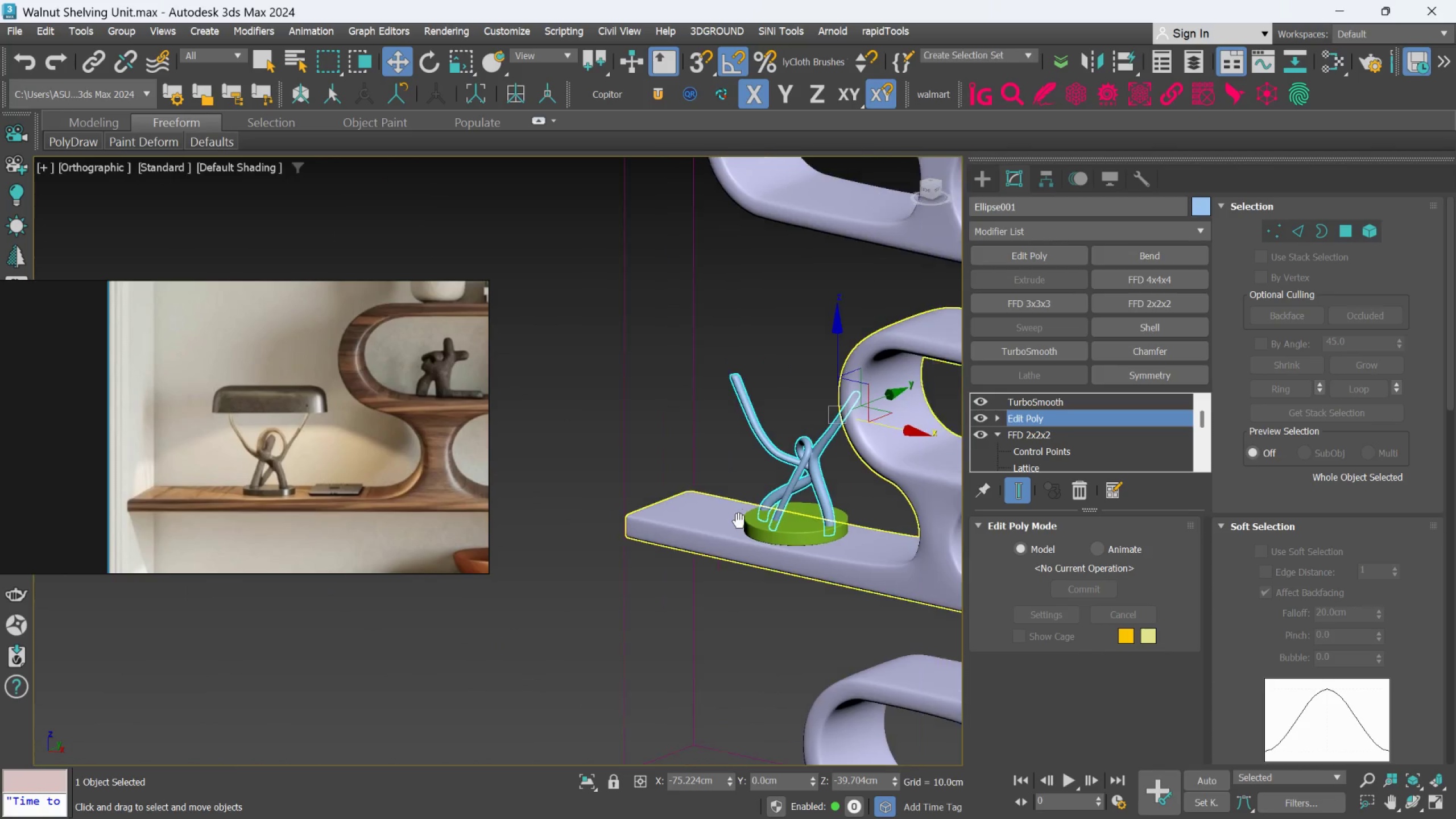 
hold_key(key=AltLeft, duration=0.73)
 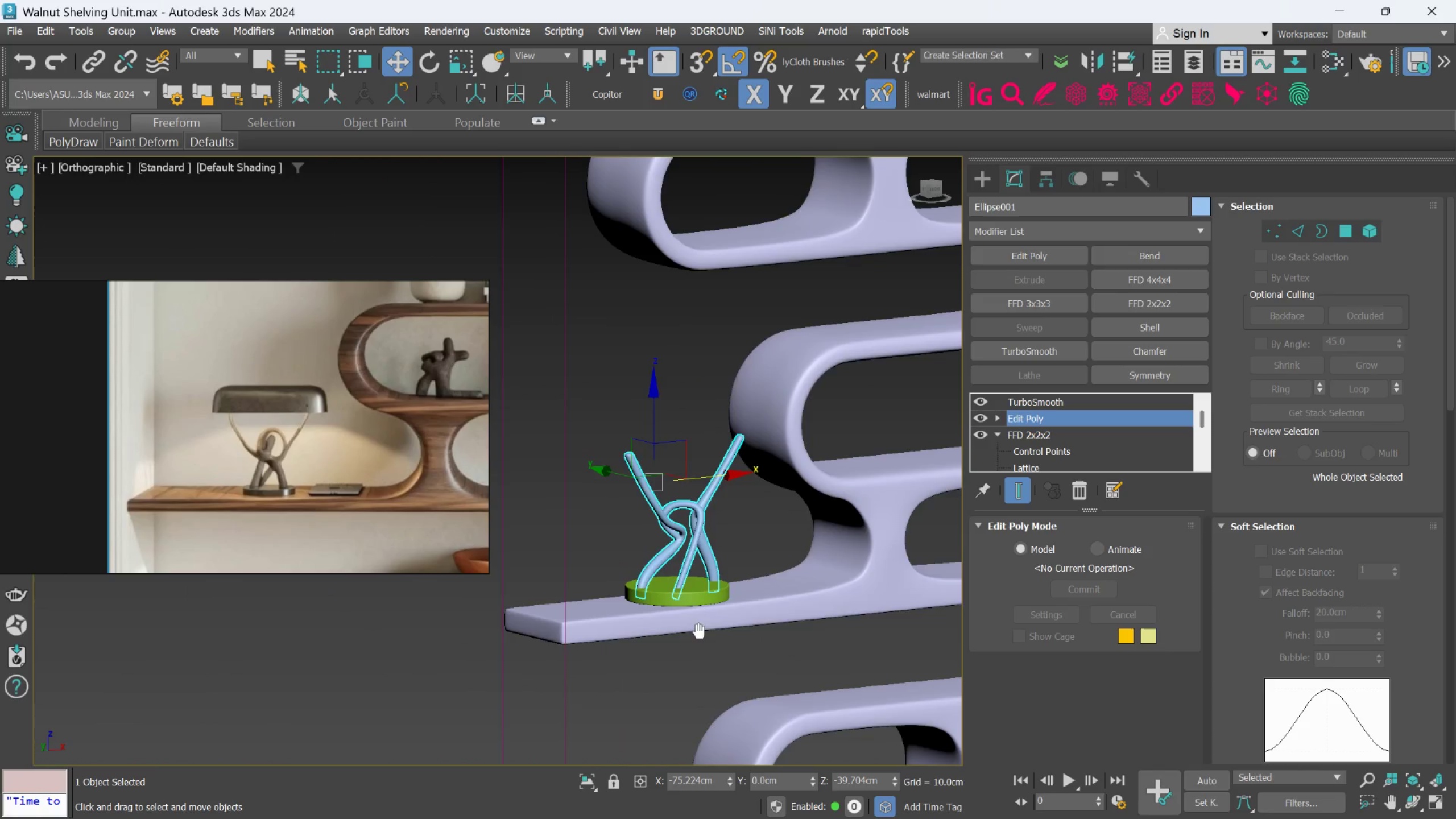 
scroll: coordinate [701, 621], scroll_direction: down, amount: 1.0
 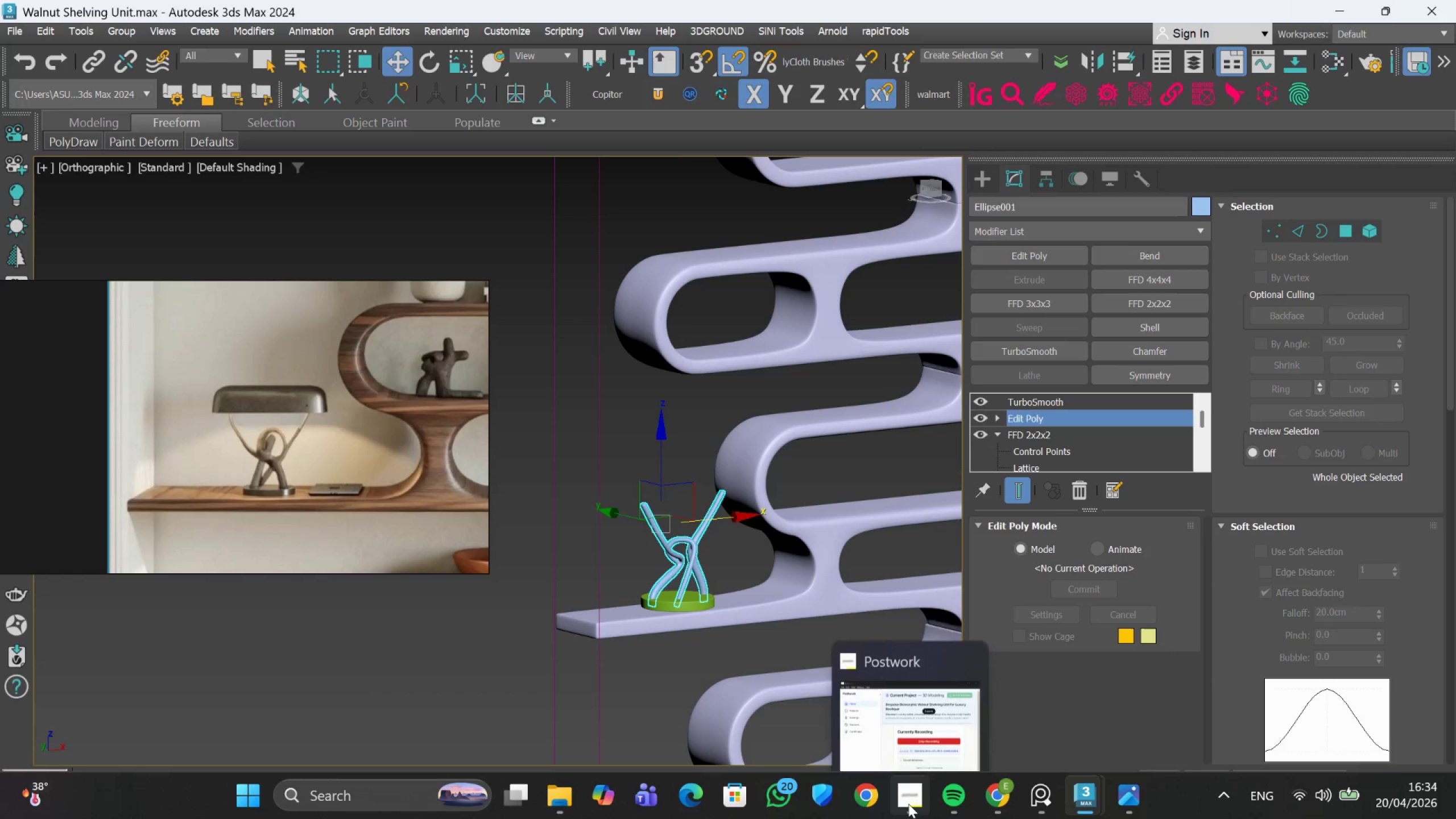 
left_click([910, 747])